 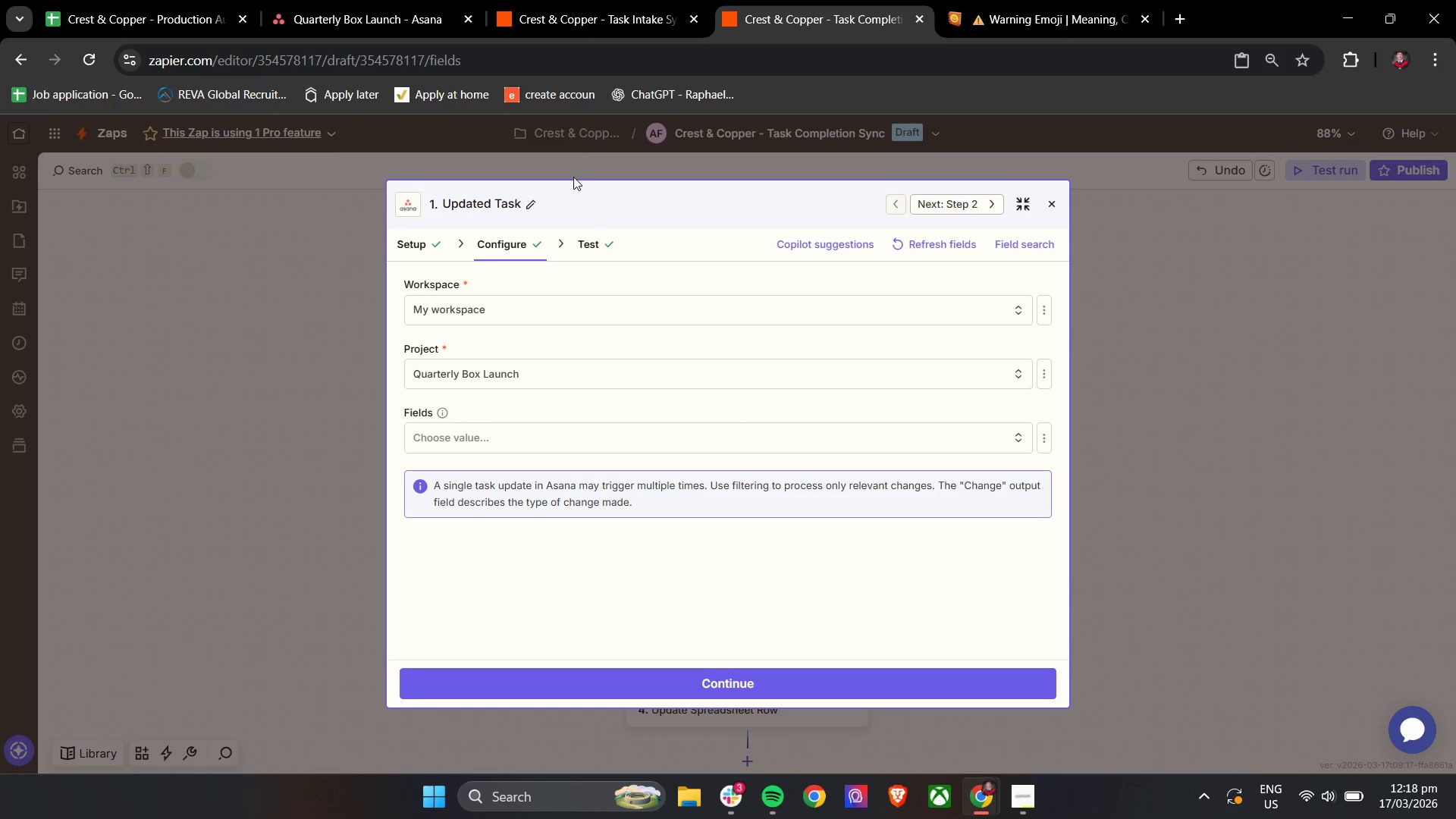 
left_click([946, 247])
 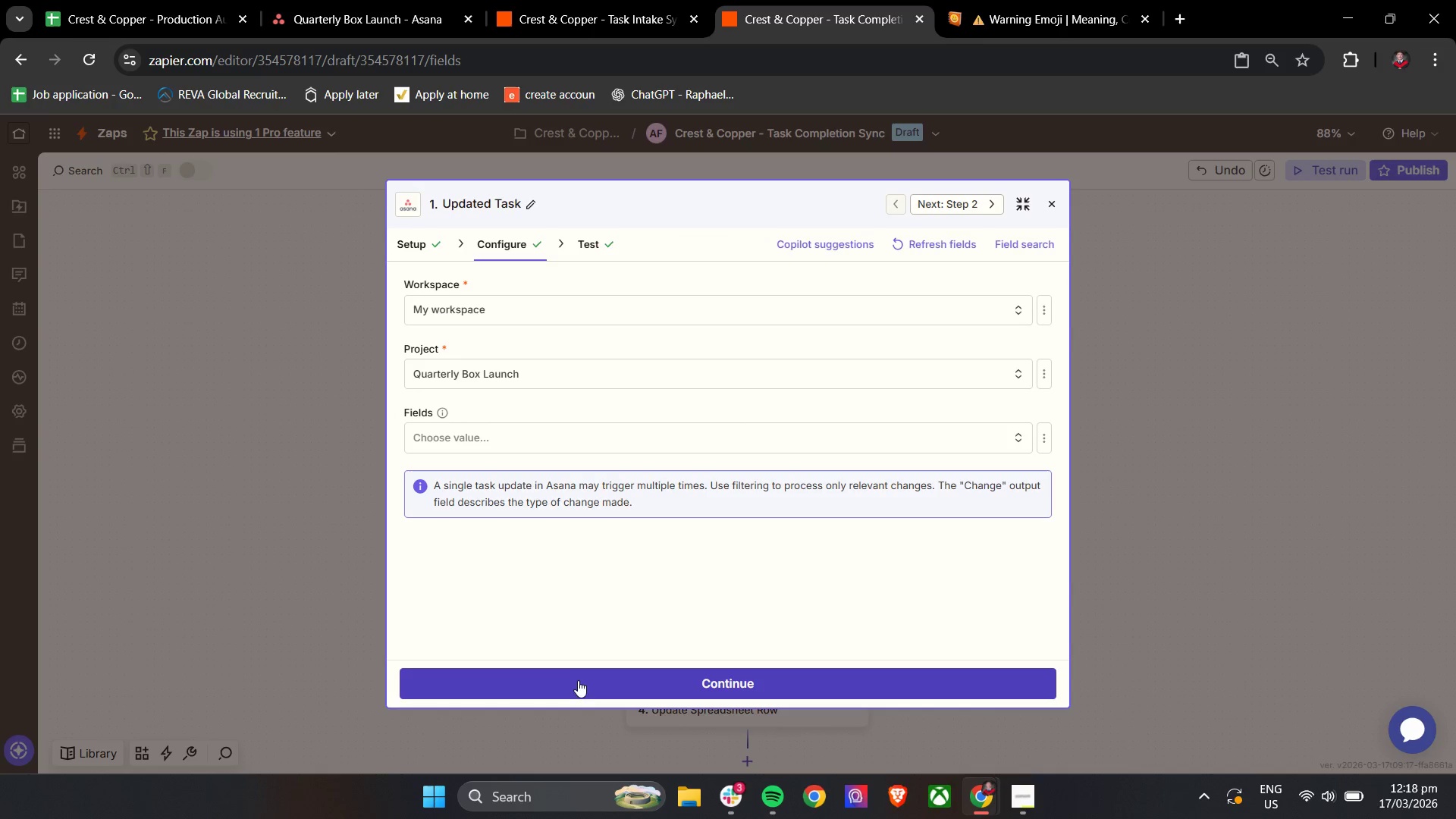 
left_click([562, 682])
 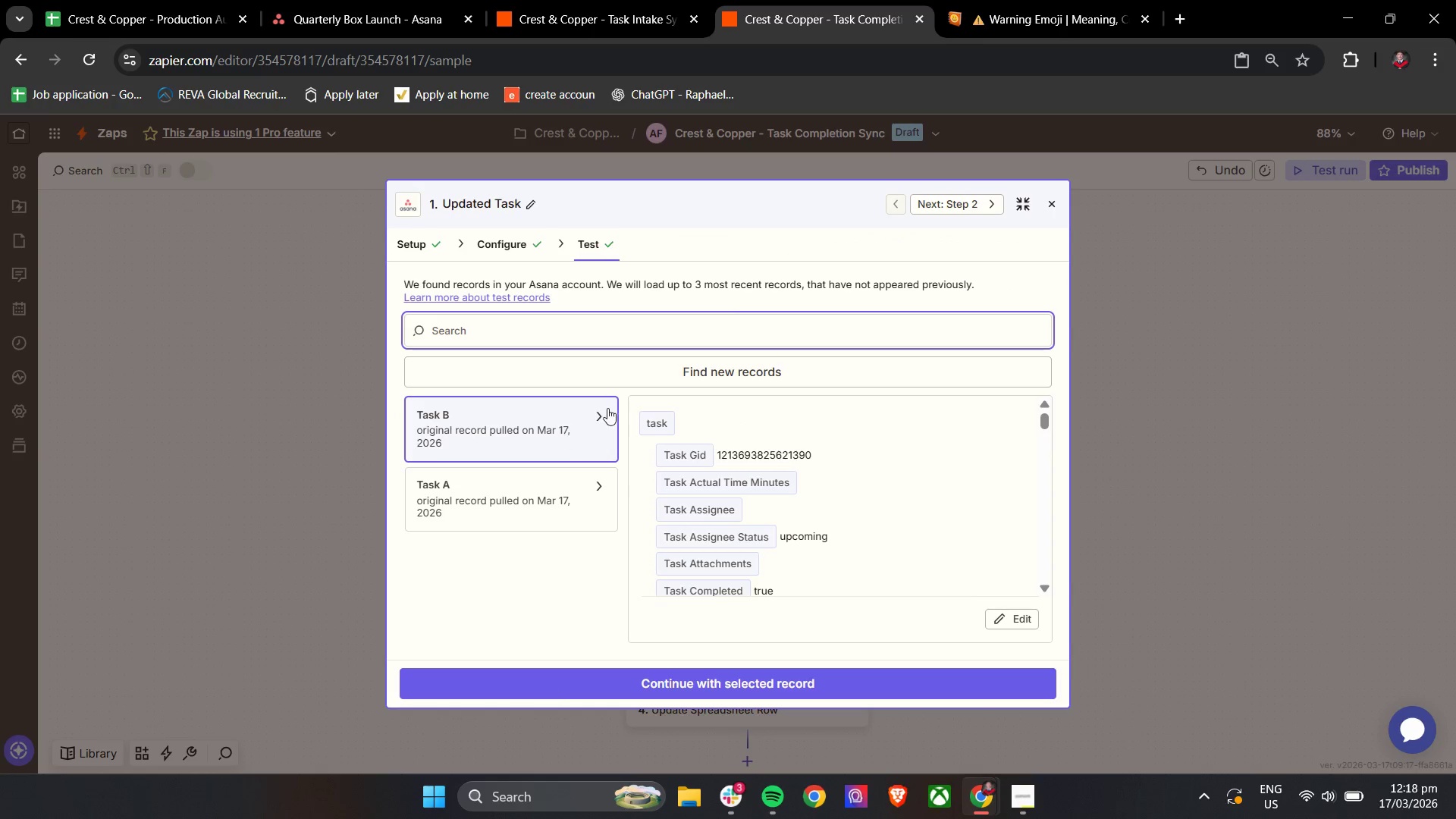 
left_click([648, 376])
 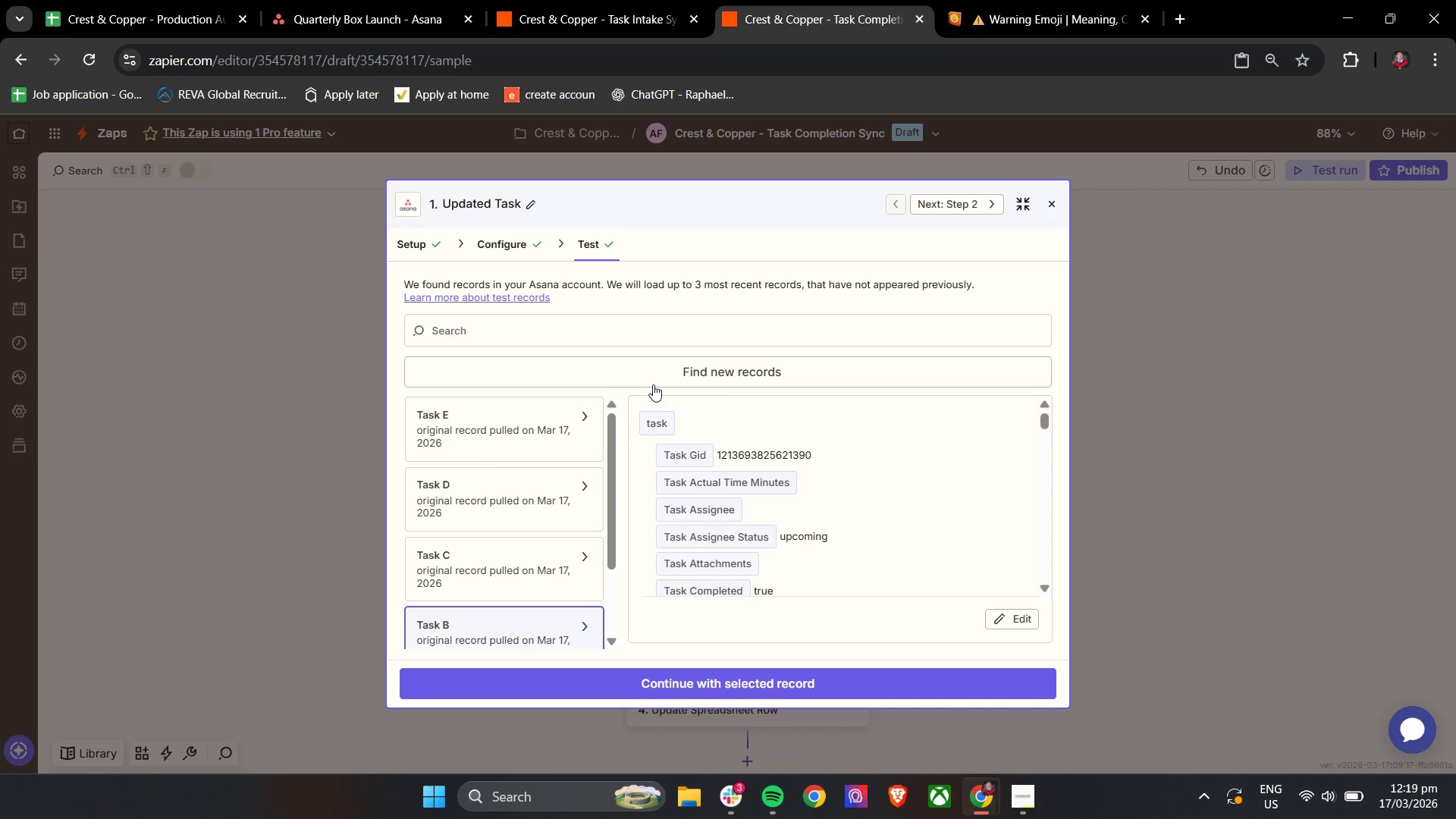 
wait(38.73)
 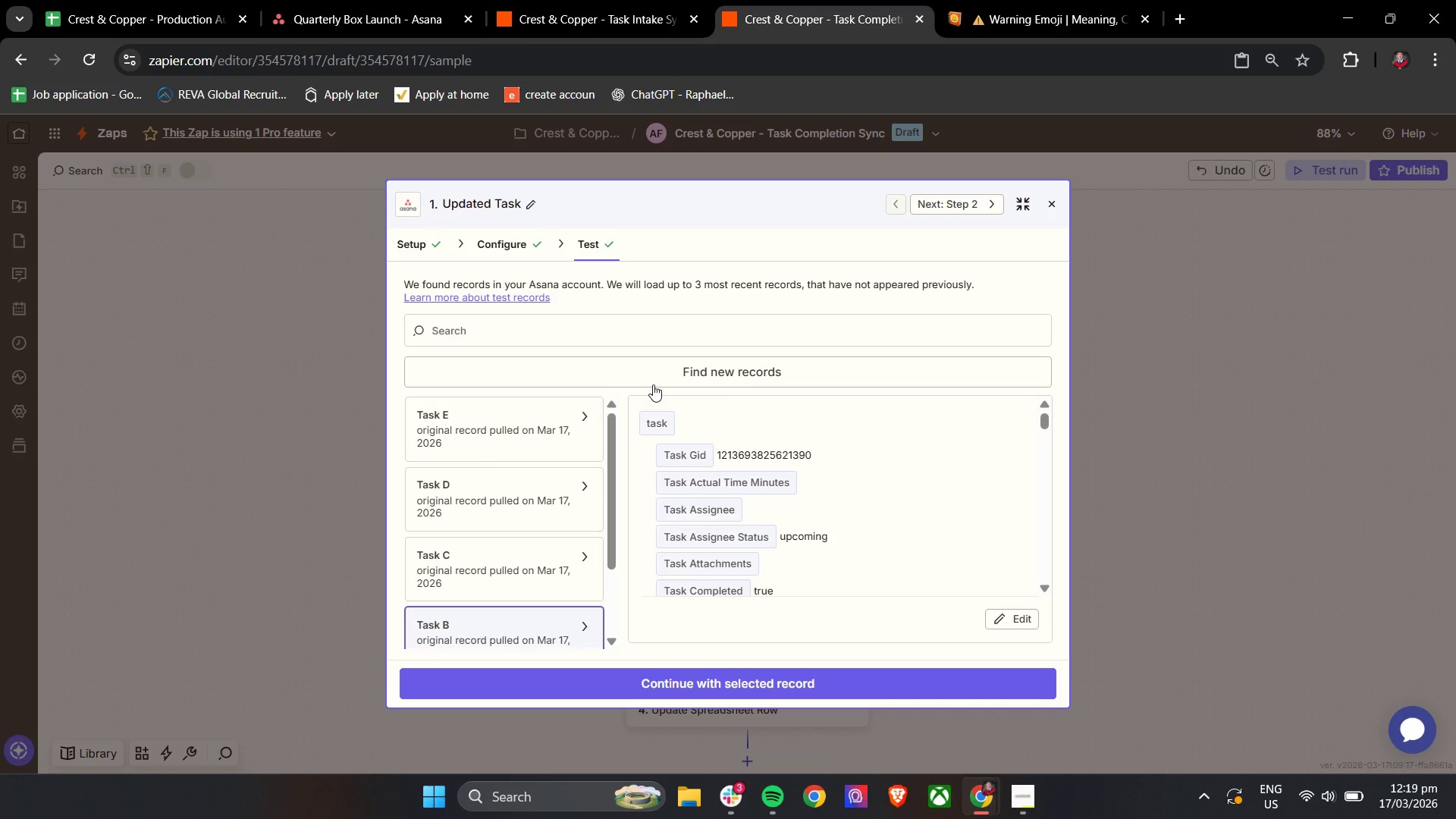 
left_click([521, 418])
 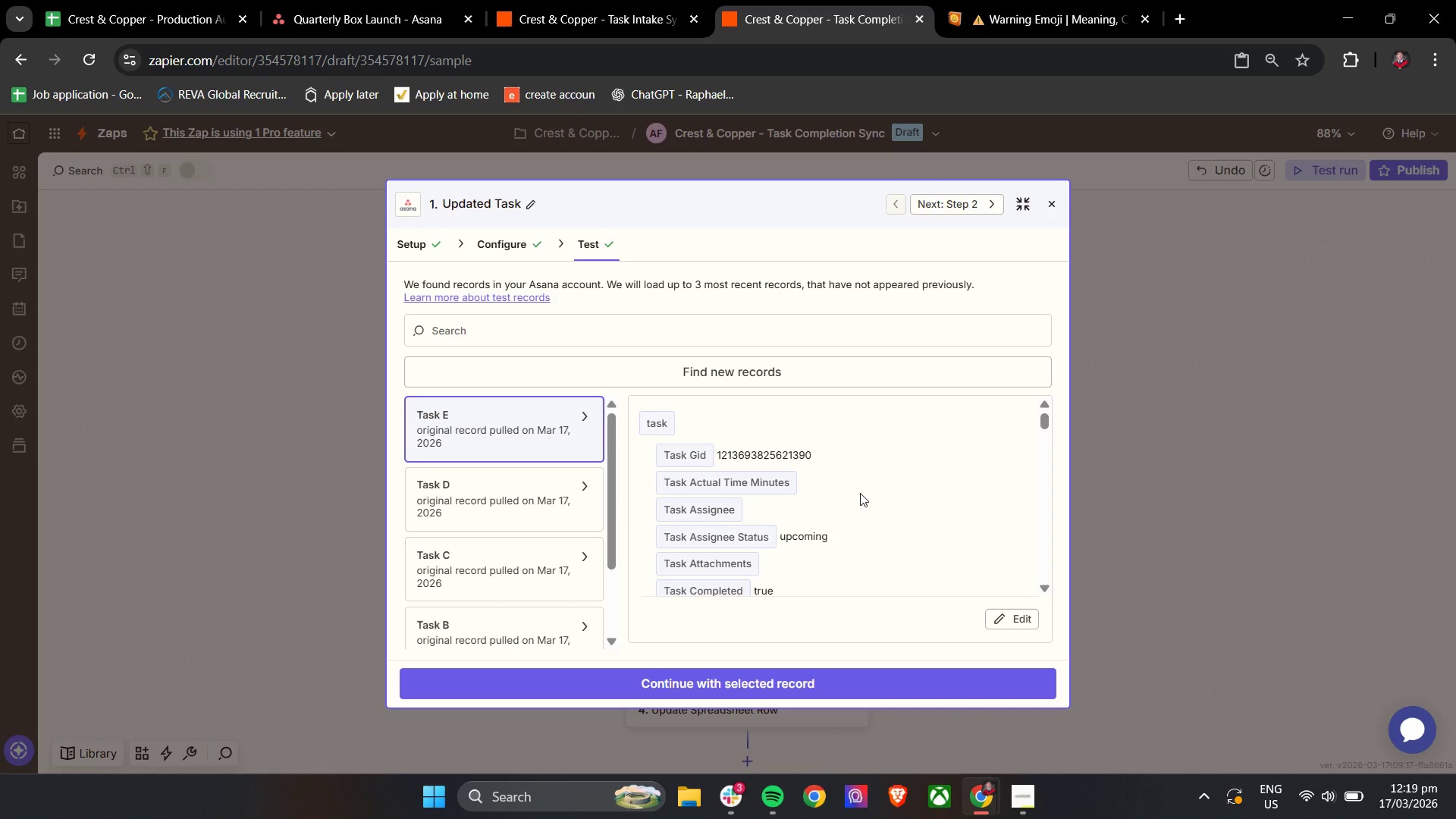 
scroll: coordinate [874, 485], scroll_direction: down, amount: 5.0
 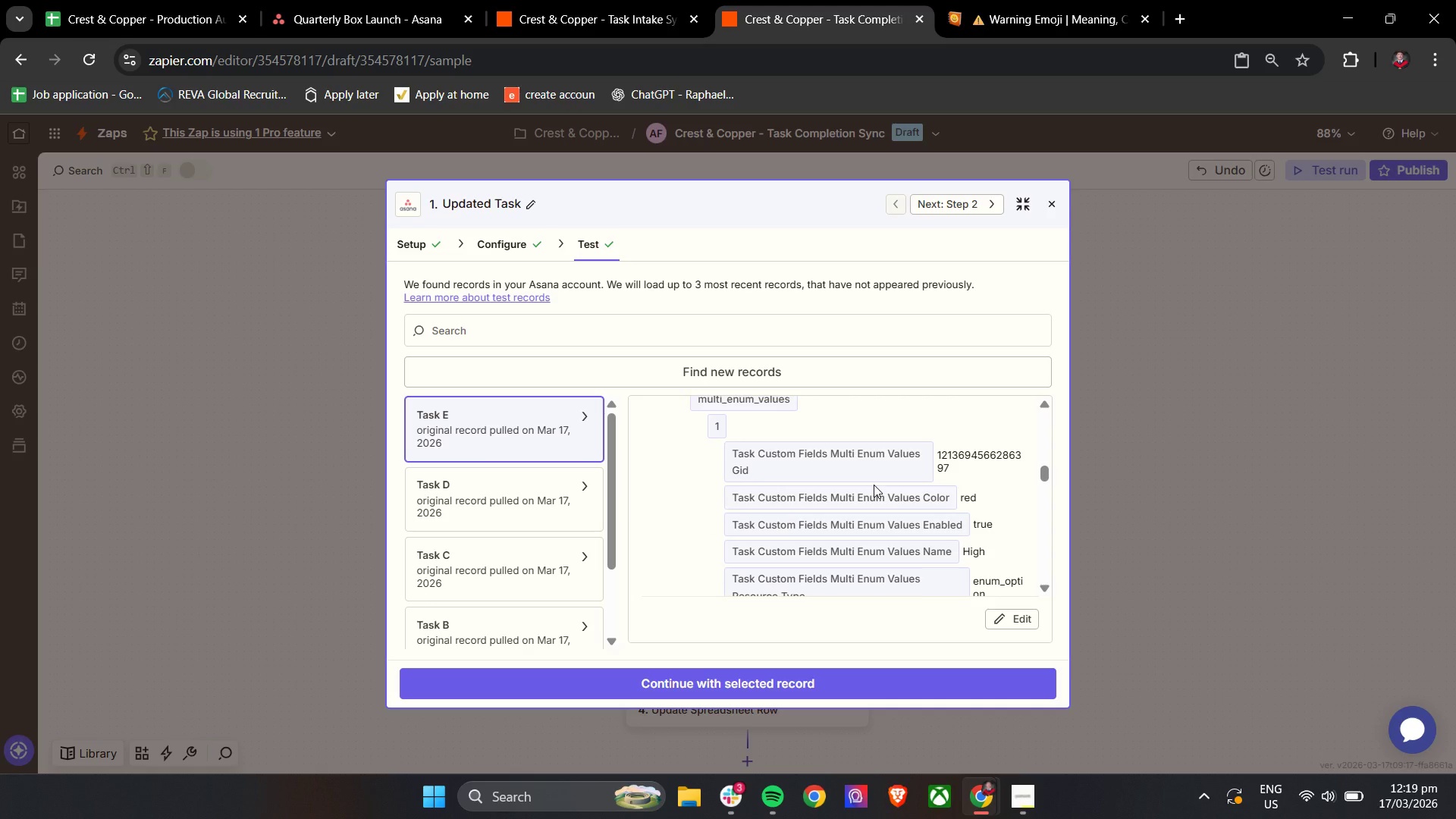 
scroll: coordinate [874, 485], scroll_direction: up, amount: 6.0
 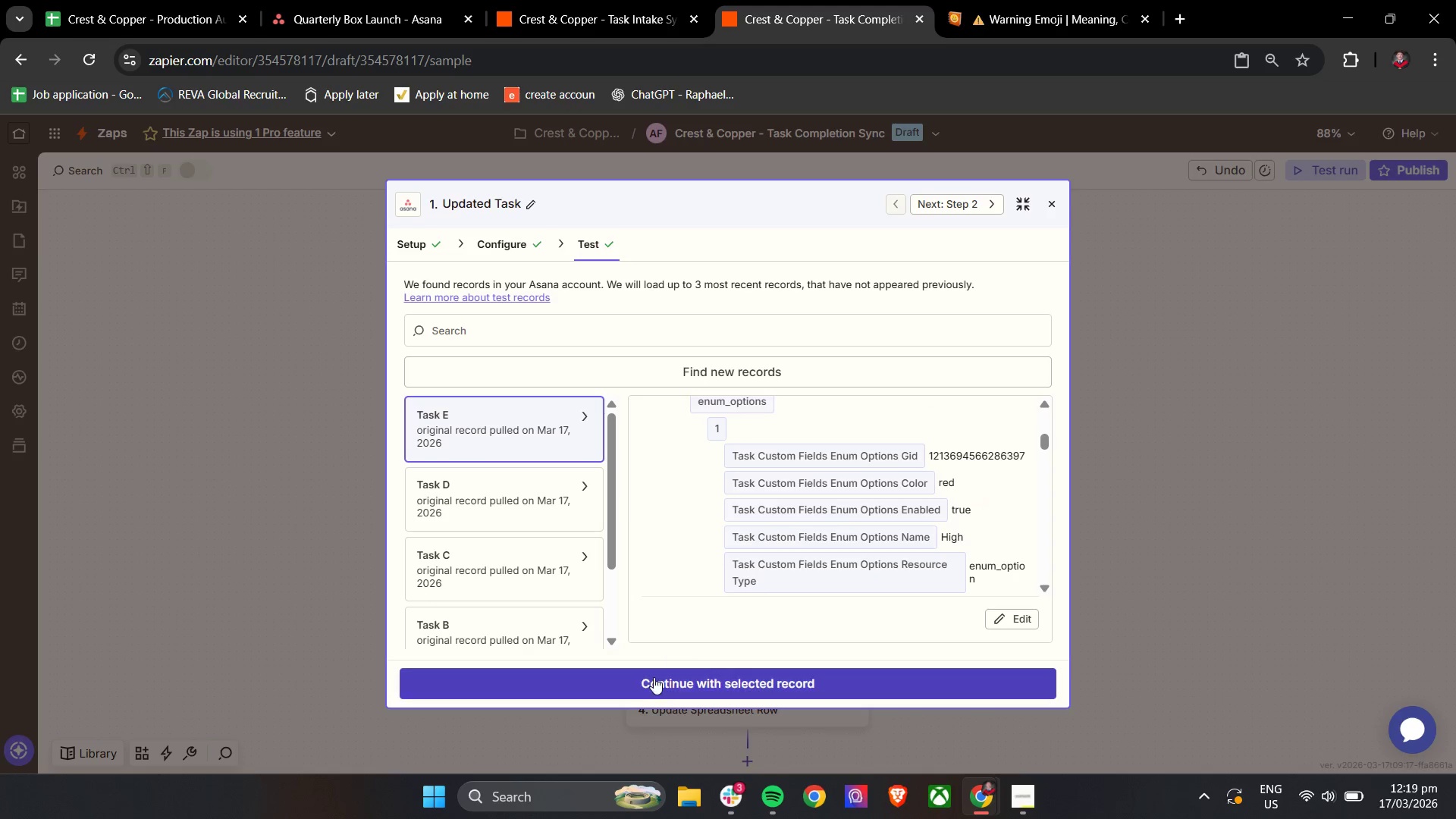 
left_click([644, 685])
 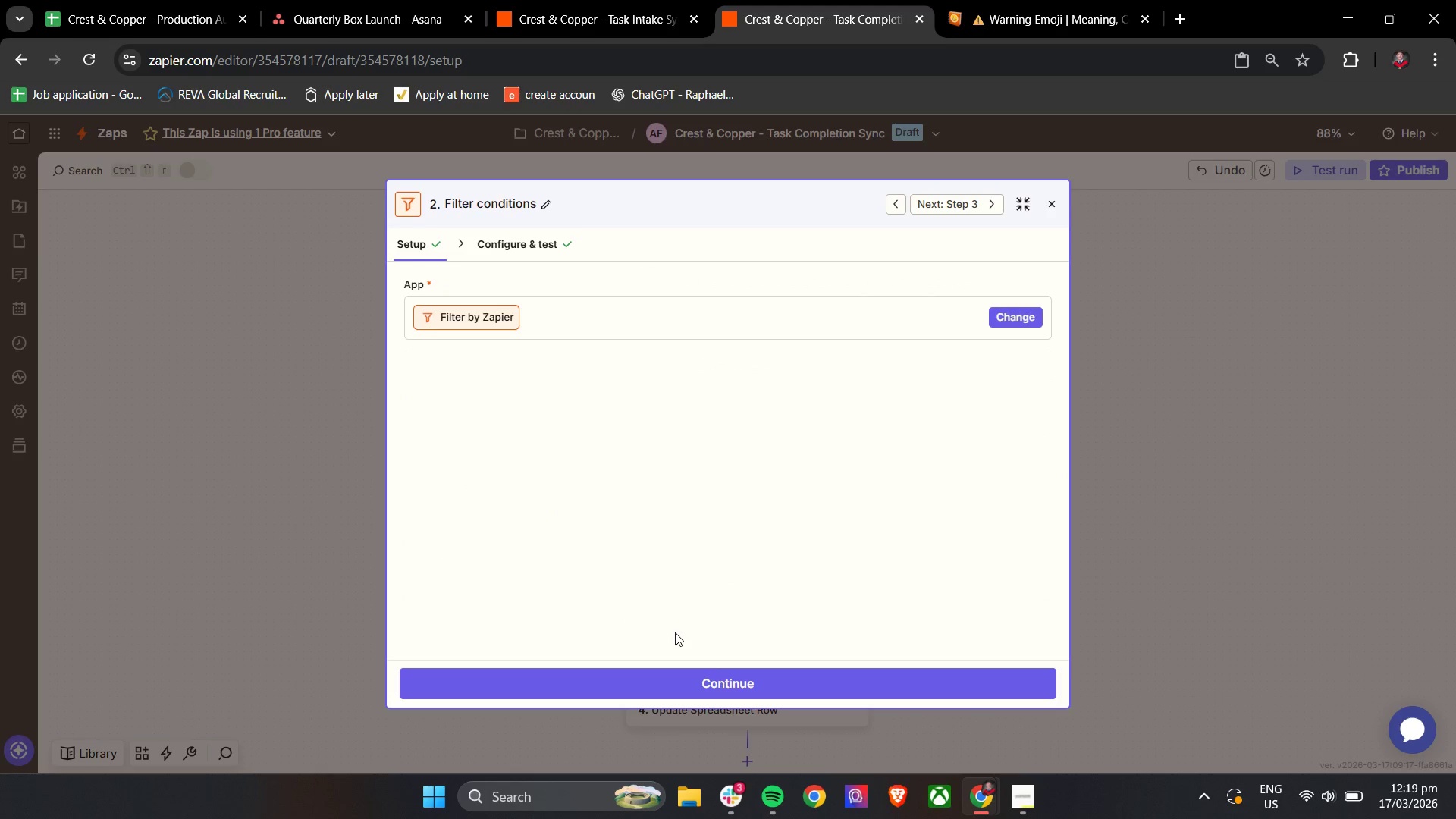 
left_click([632, 676])
 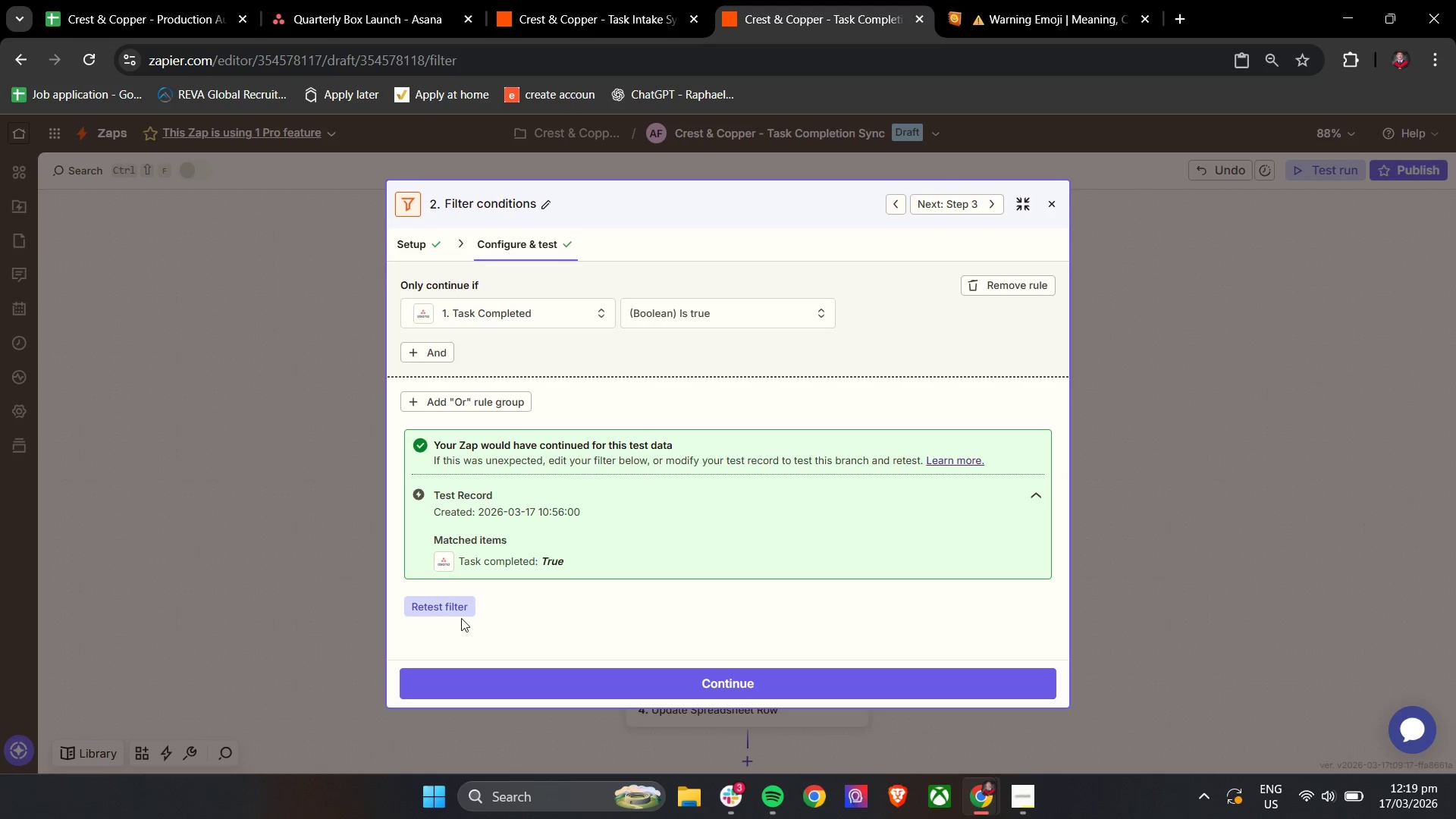 
left_click([440, 610])
 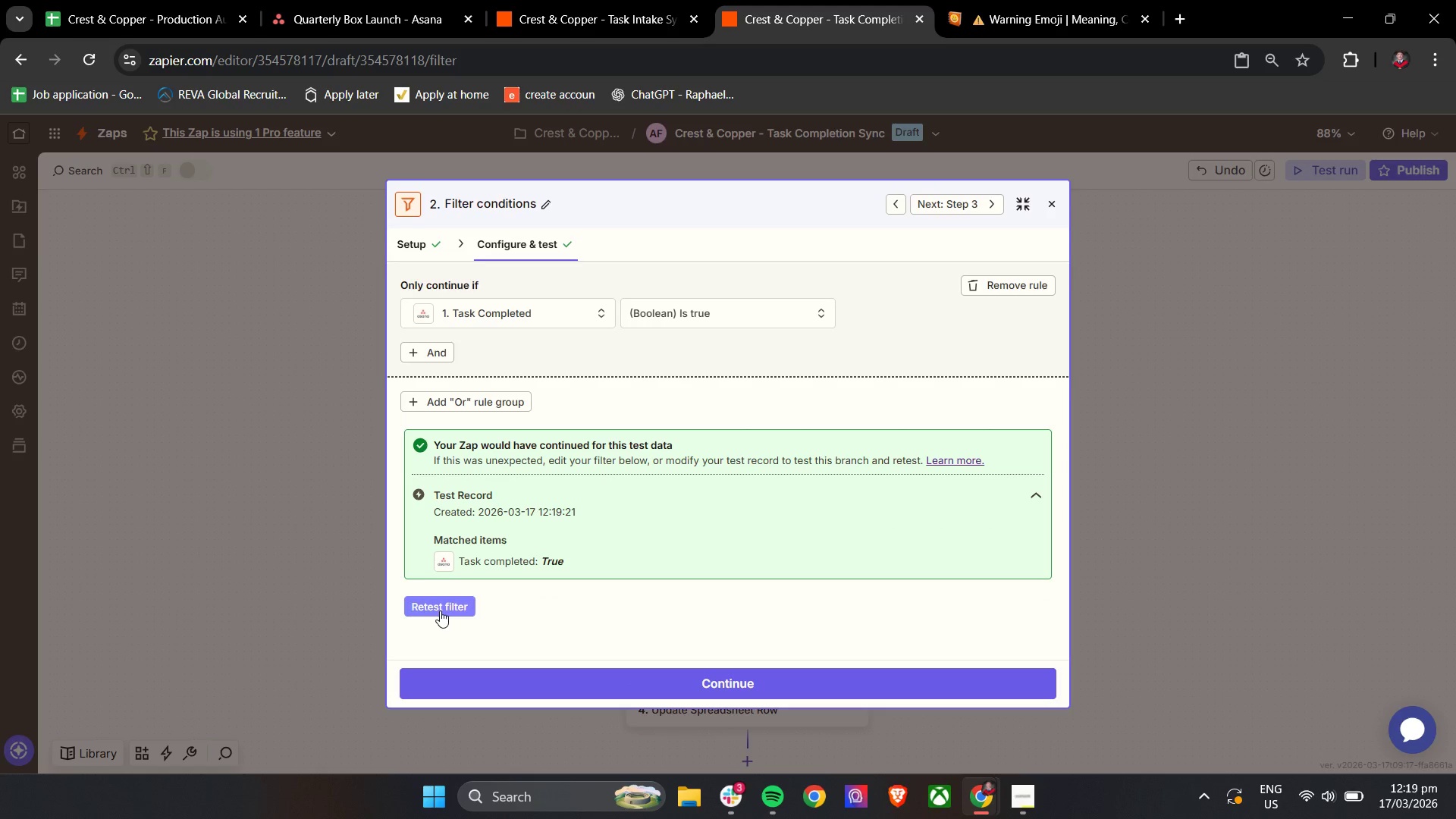 
left_click([466, 683])
 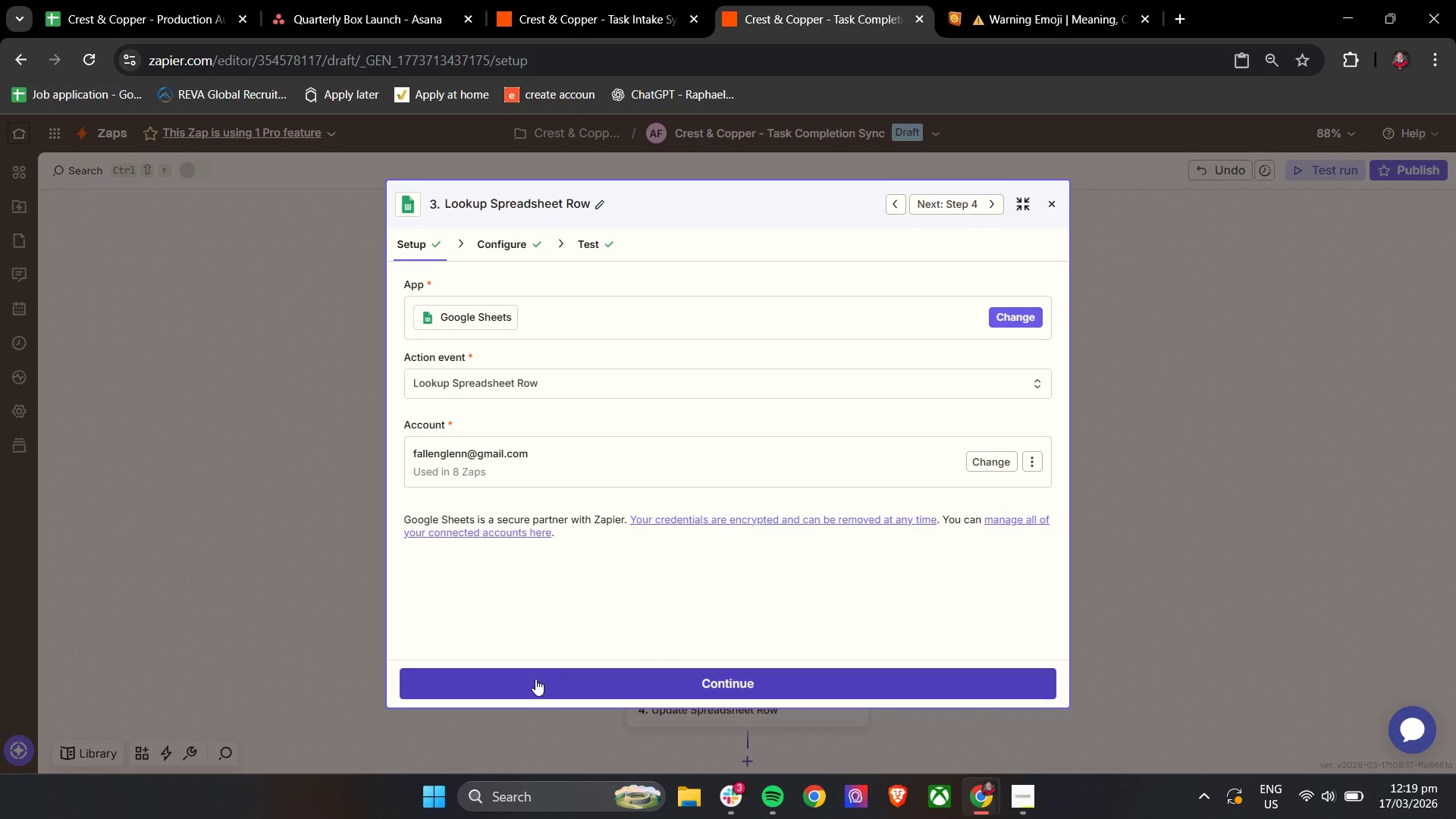 
left_click([502, 679])
 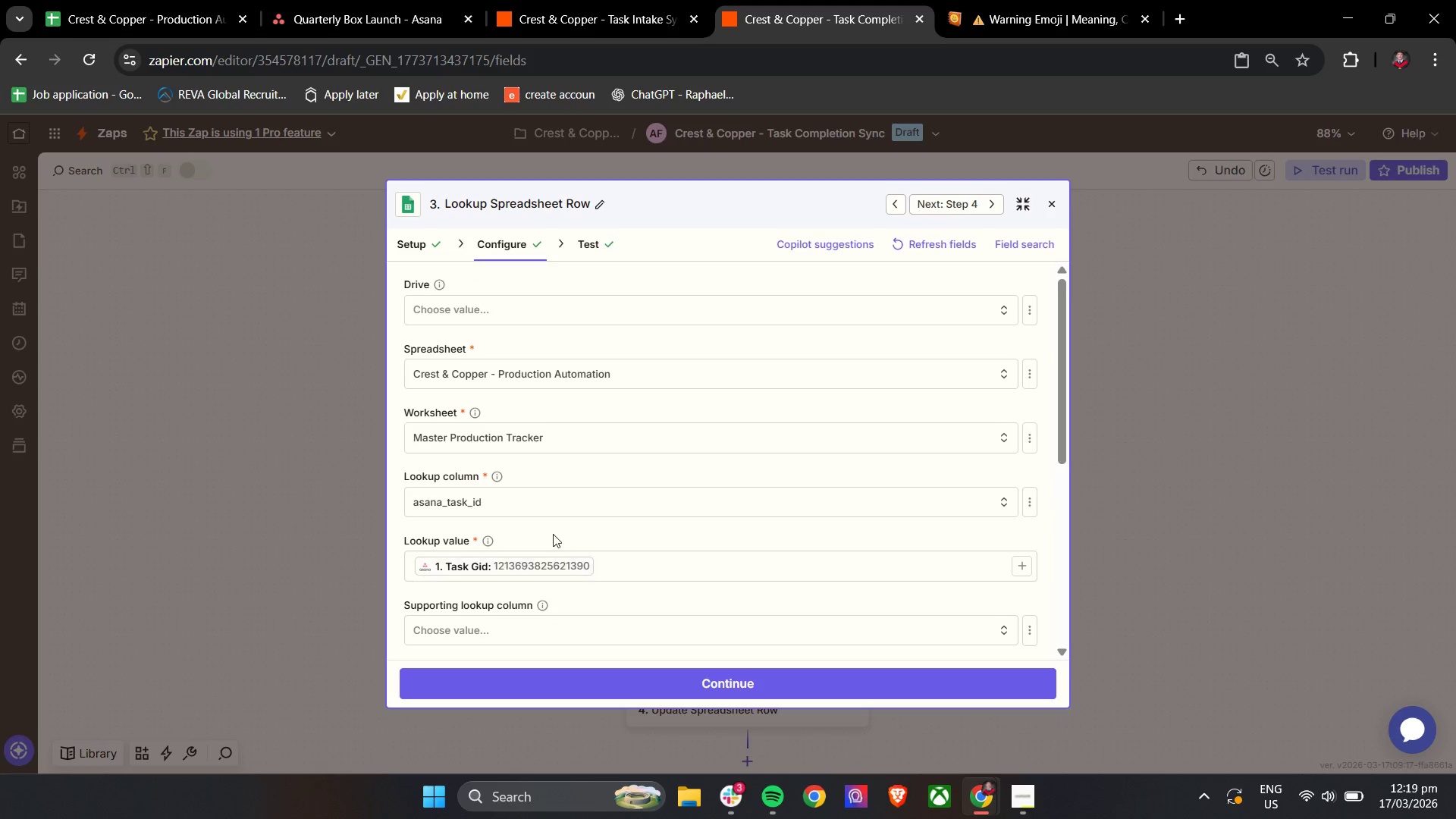 
scroll: coordinate [553, 534], scroll_direction: down, amount: 9.0
 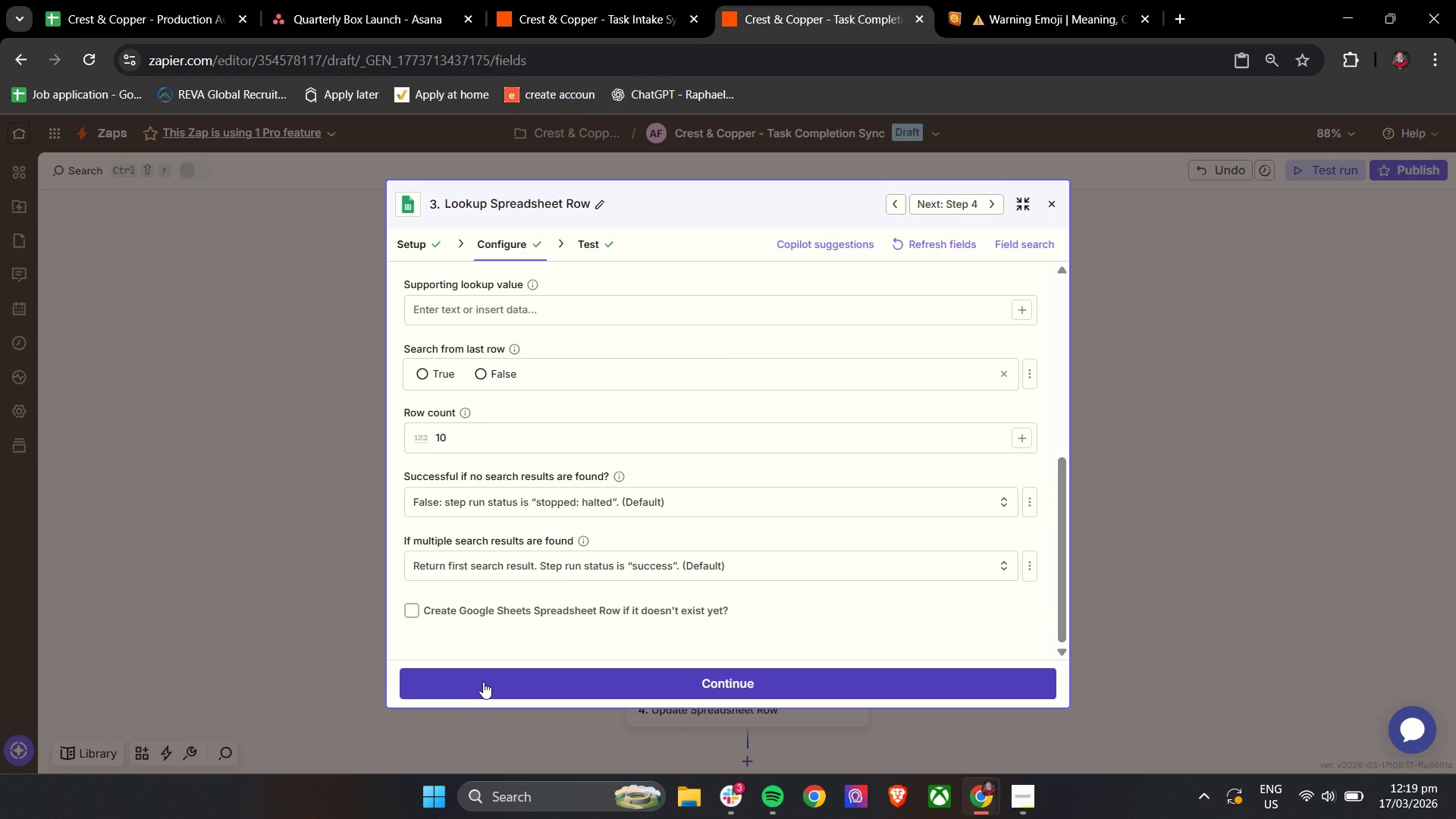 
left_click([483, 682])
 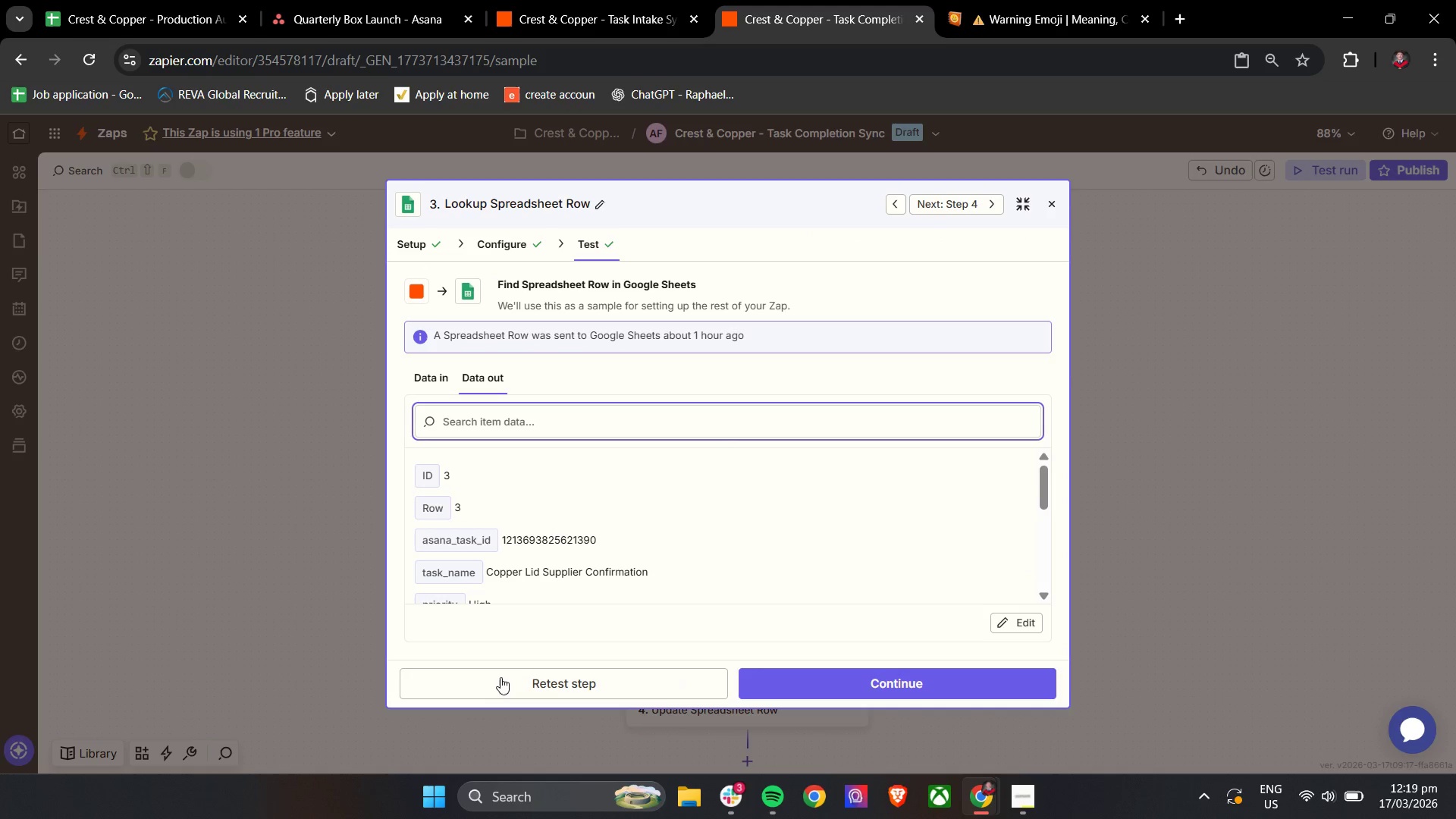 
left_click([500, 679])
 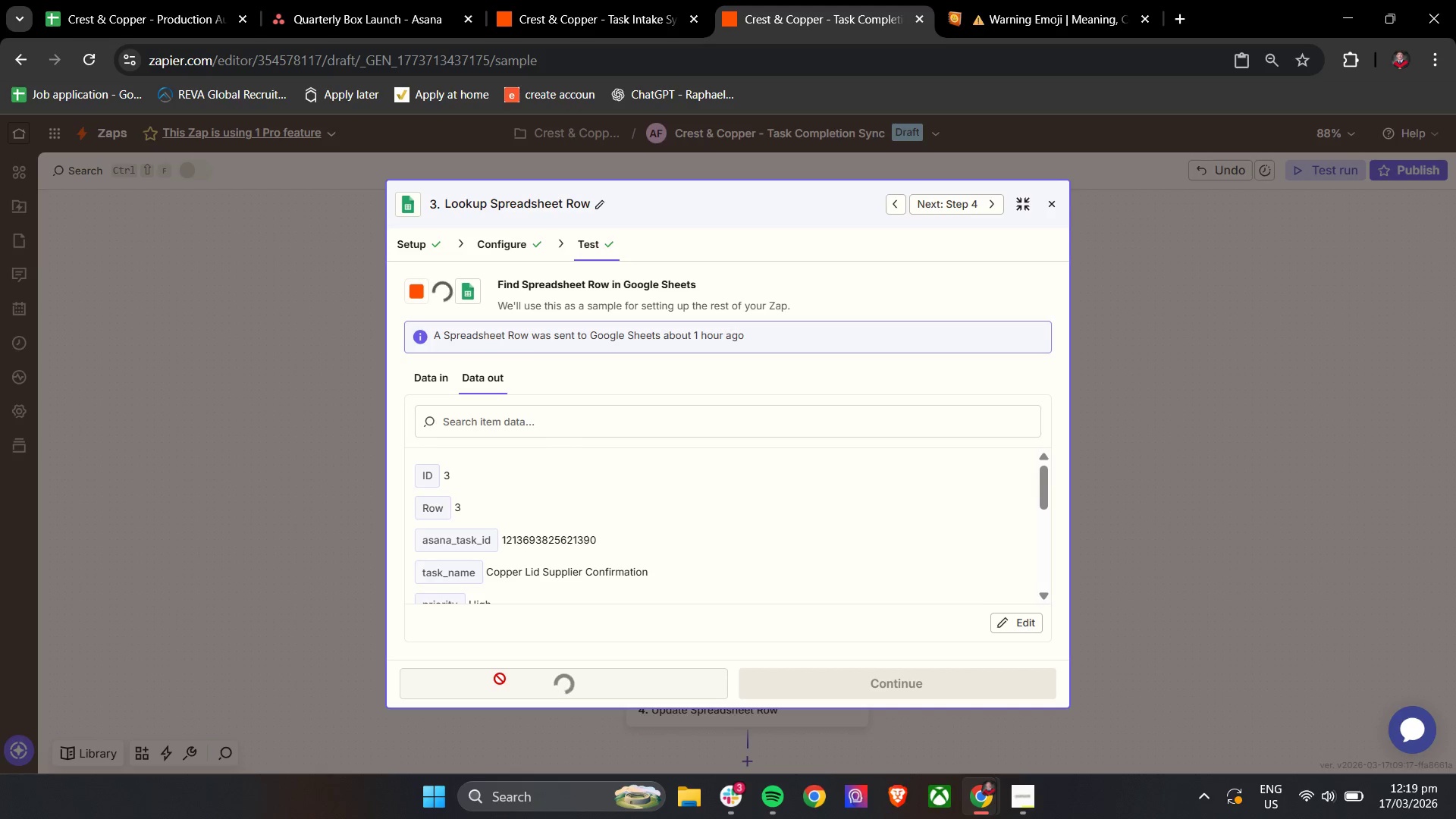 
left_click([801, 679])
 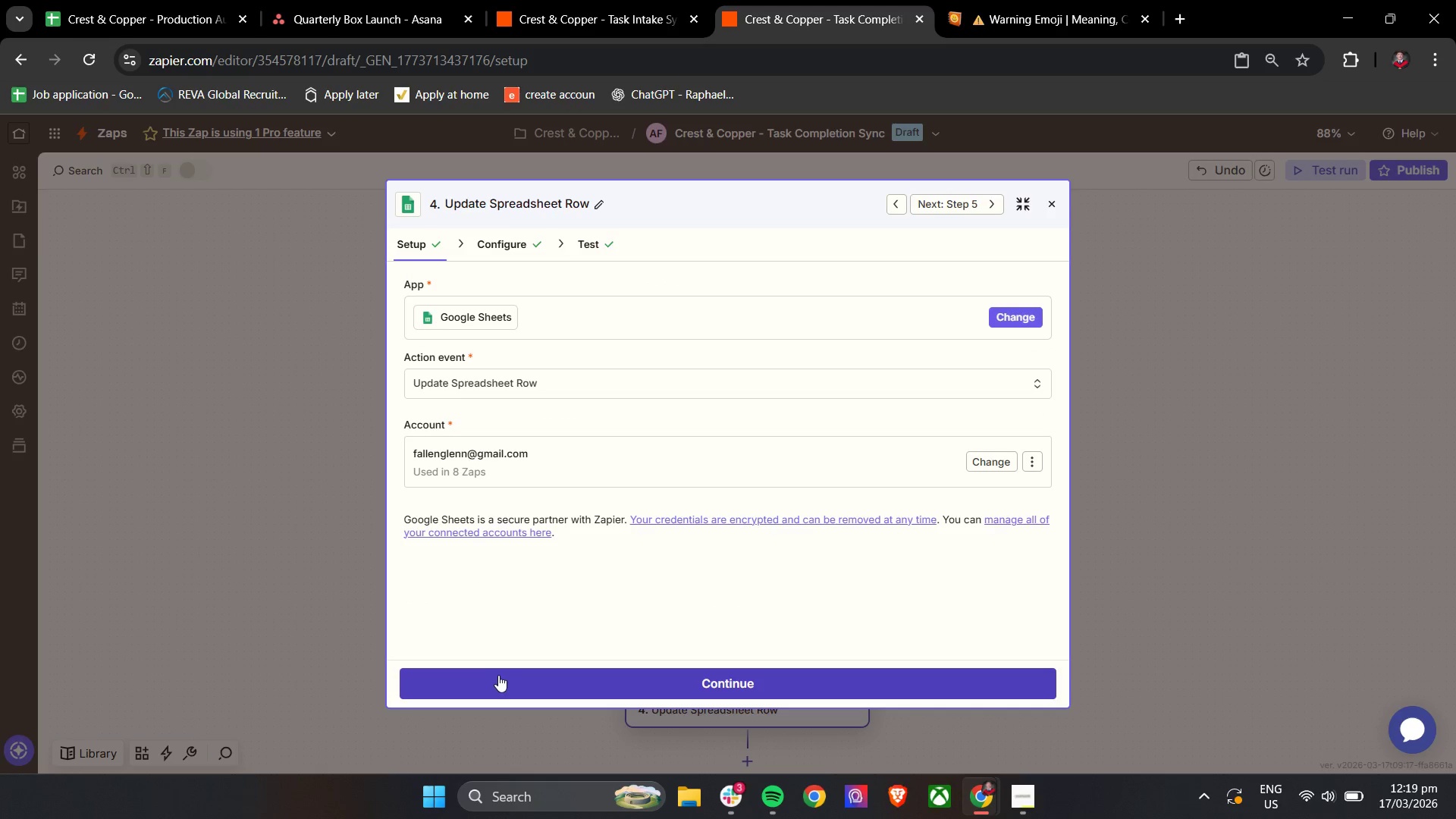 
left_click([496, 676])
 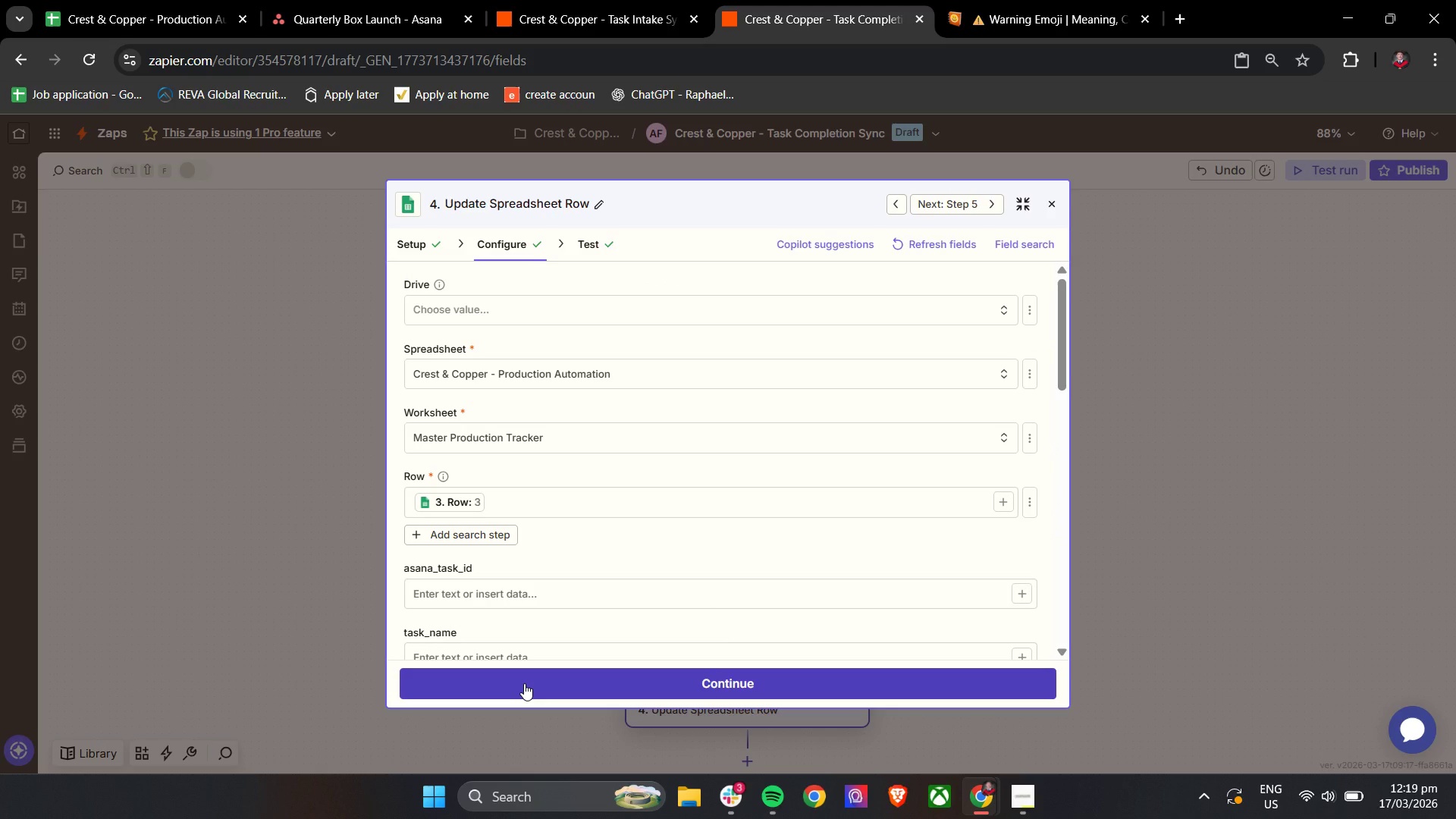 
left_click([524, 683])
 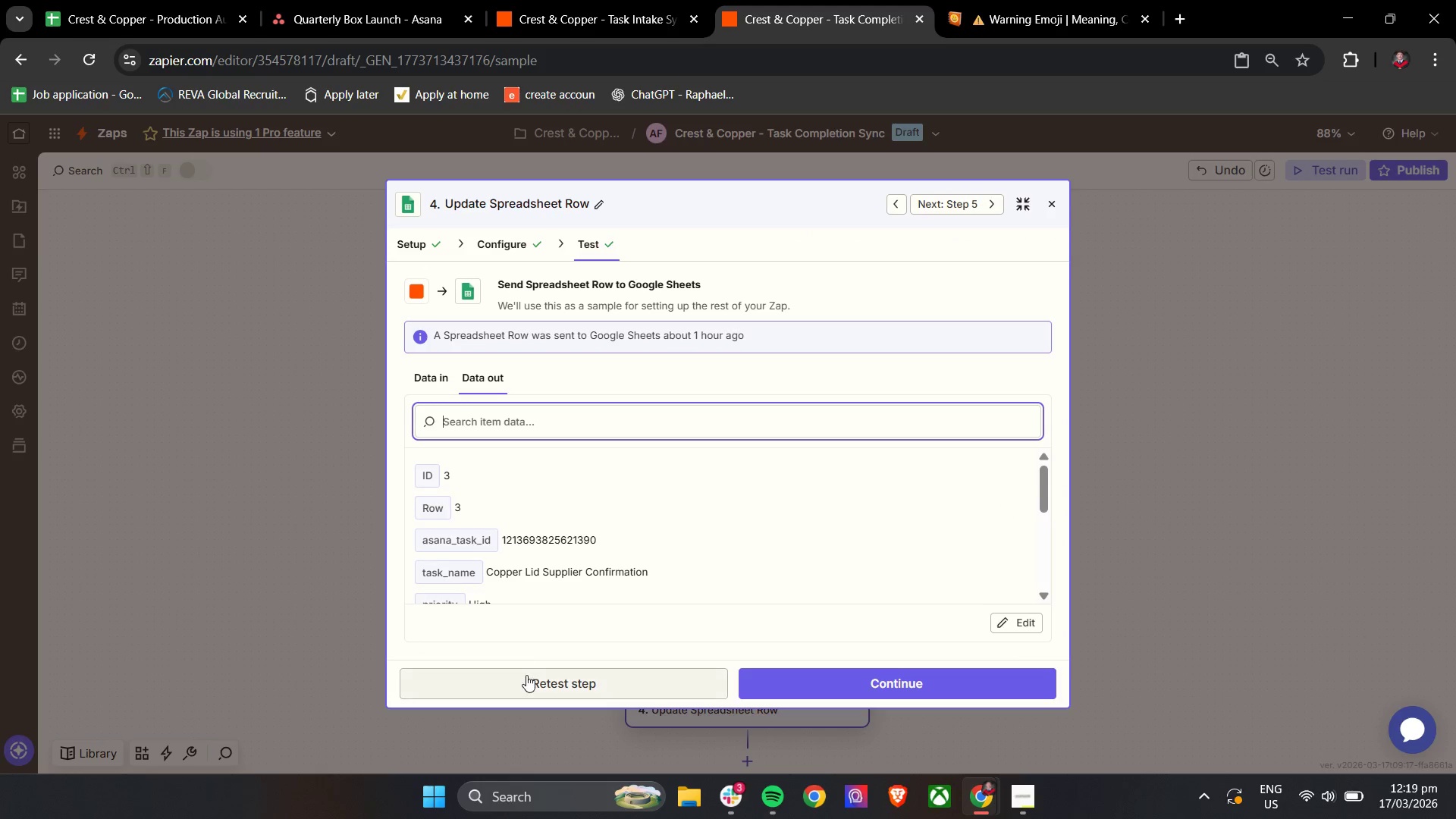 
left_click([527, 679])
 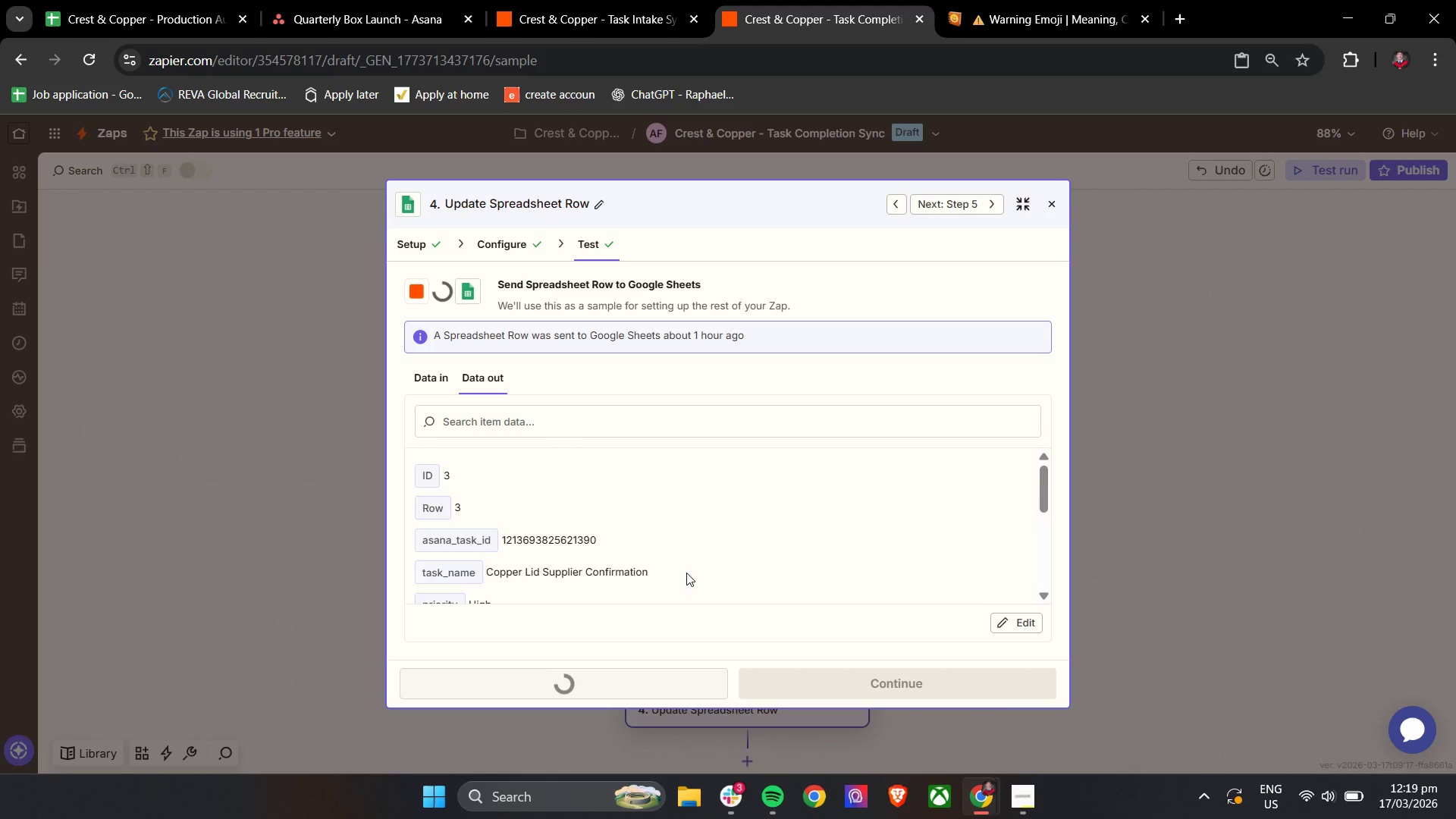 
wait(5.89)
 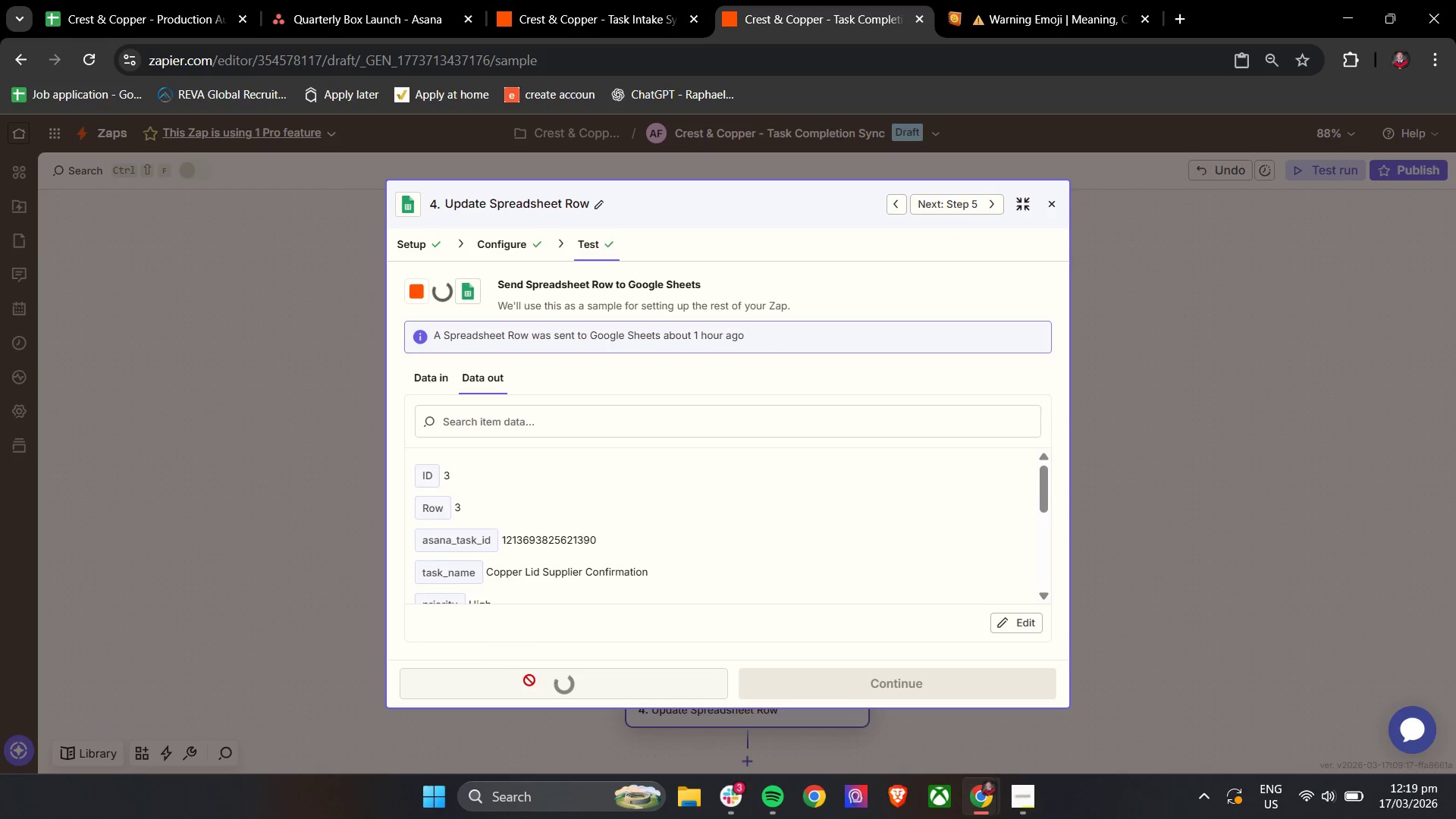 
scroll: coordinate [686, 573], scroll_direction: down, amount: 2.0
 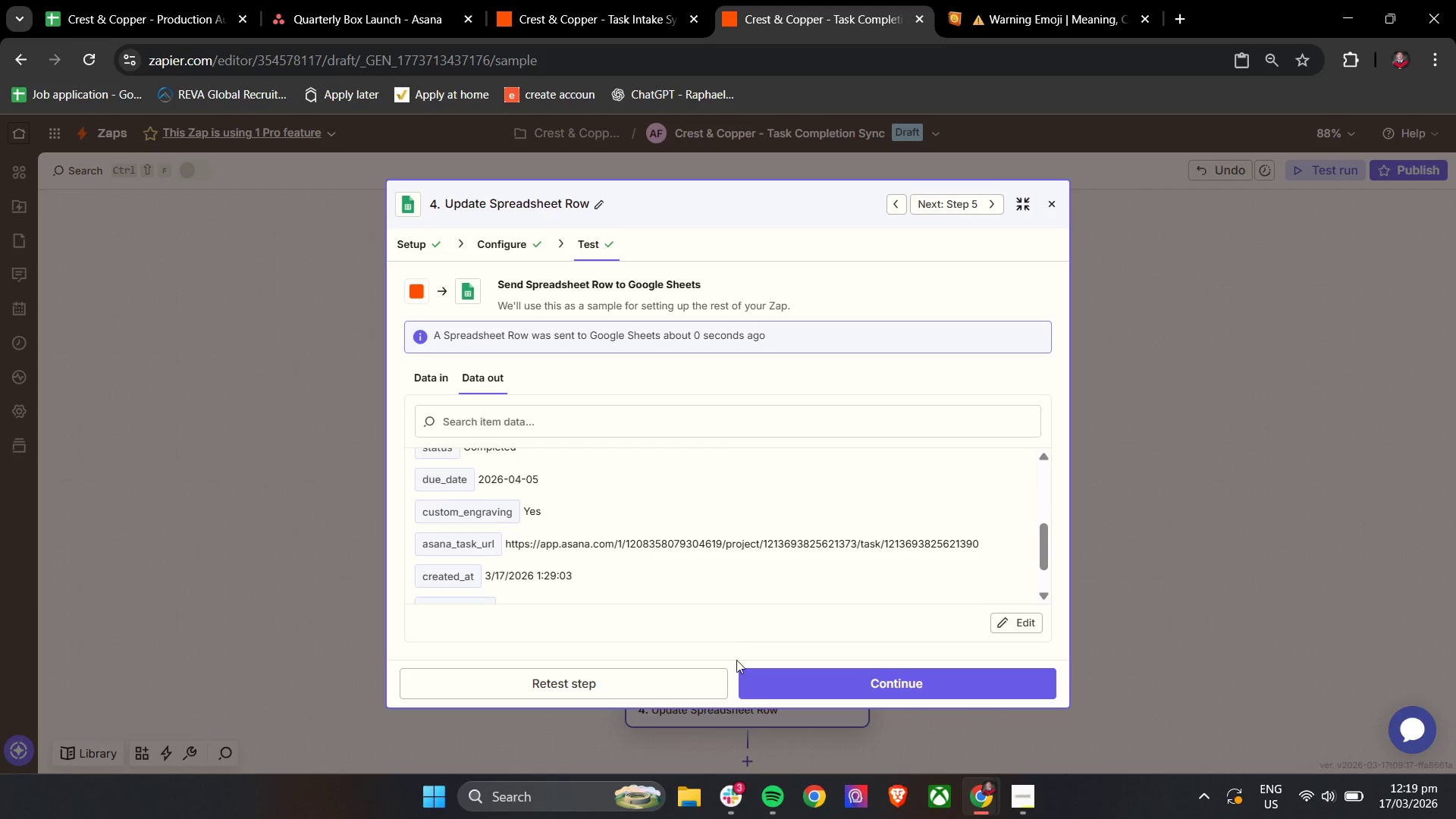 
left_click([764, 686])
 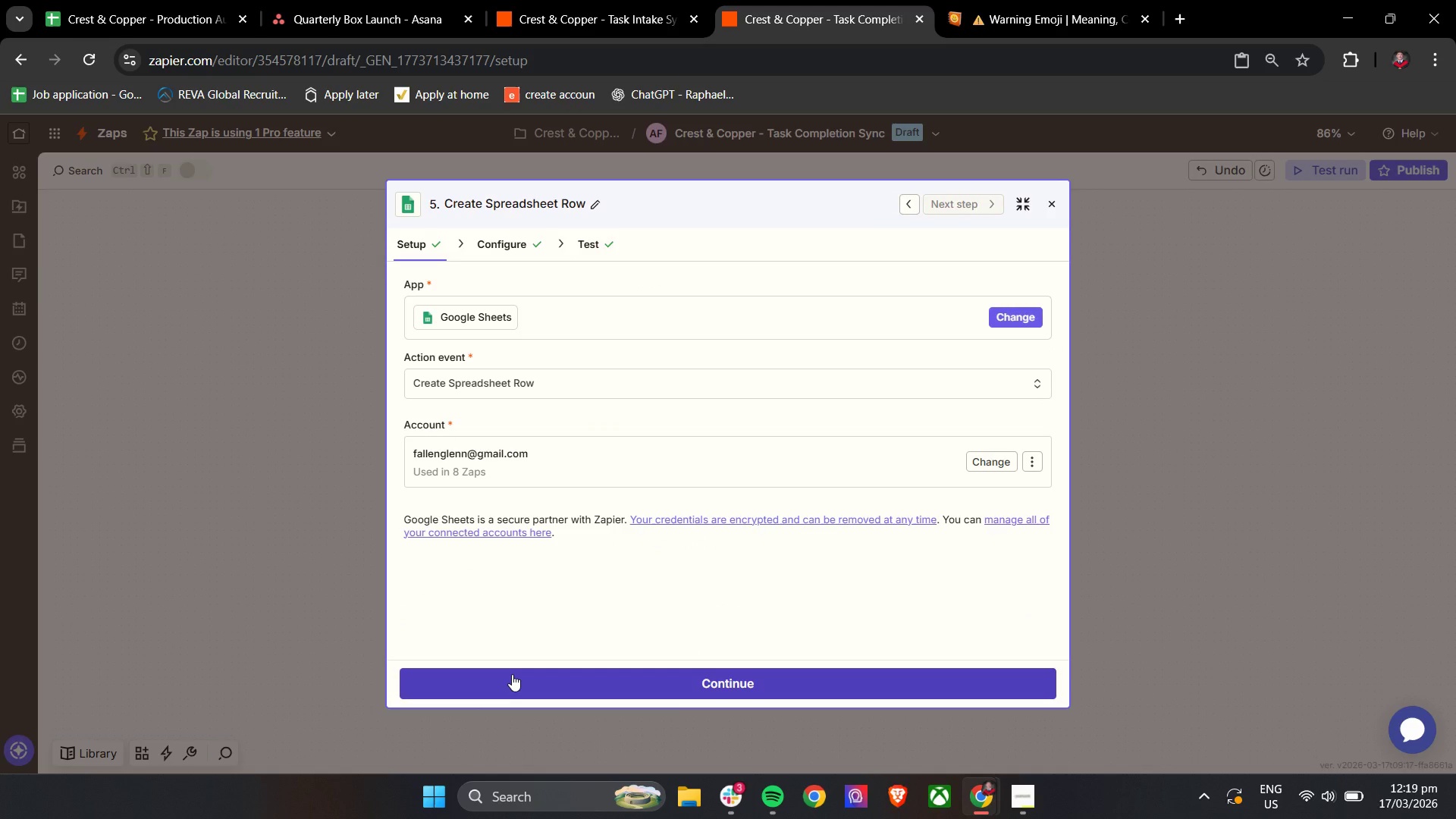 
left_click([510, 677])
 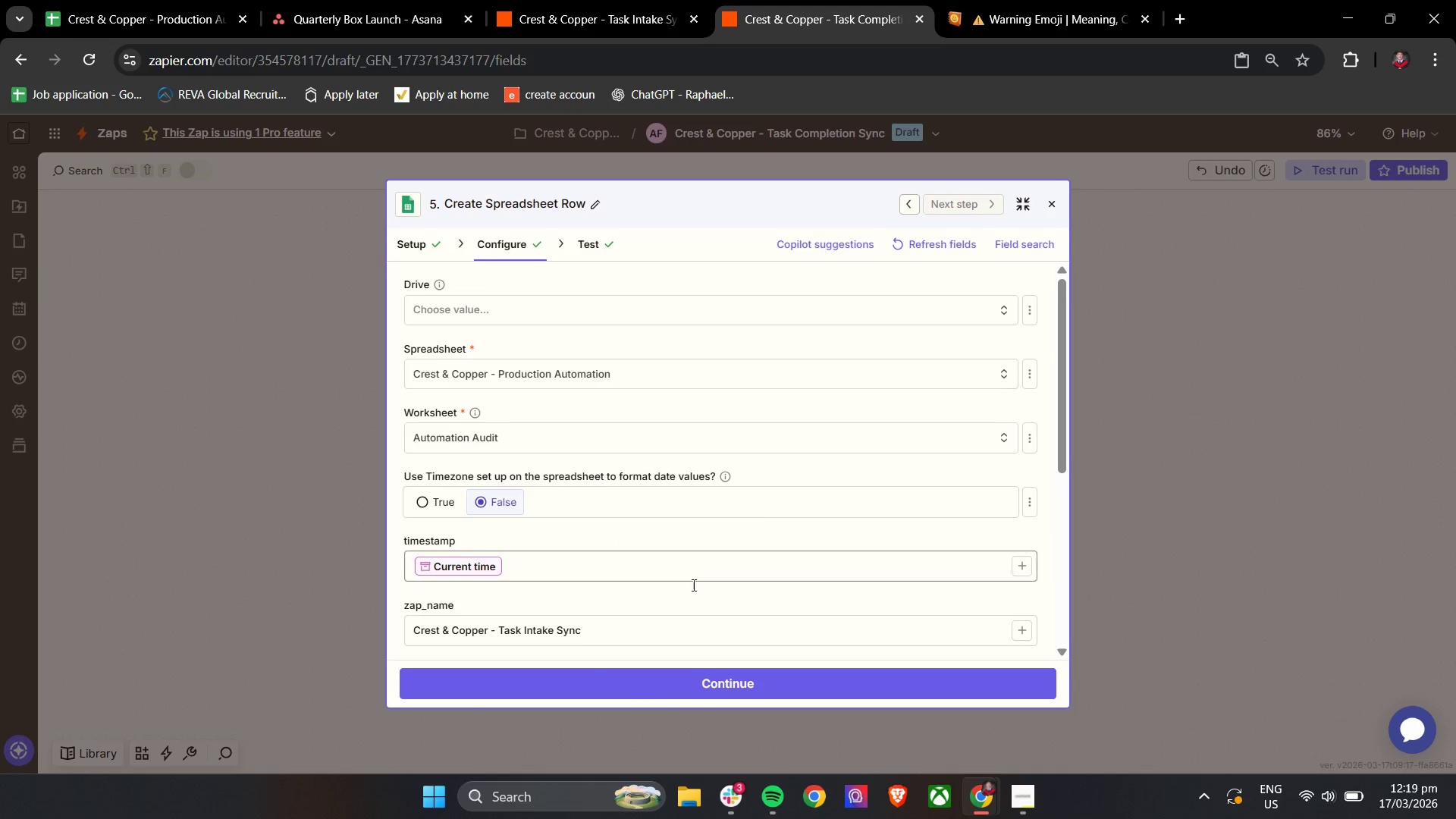 
left_click([553, 690])
 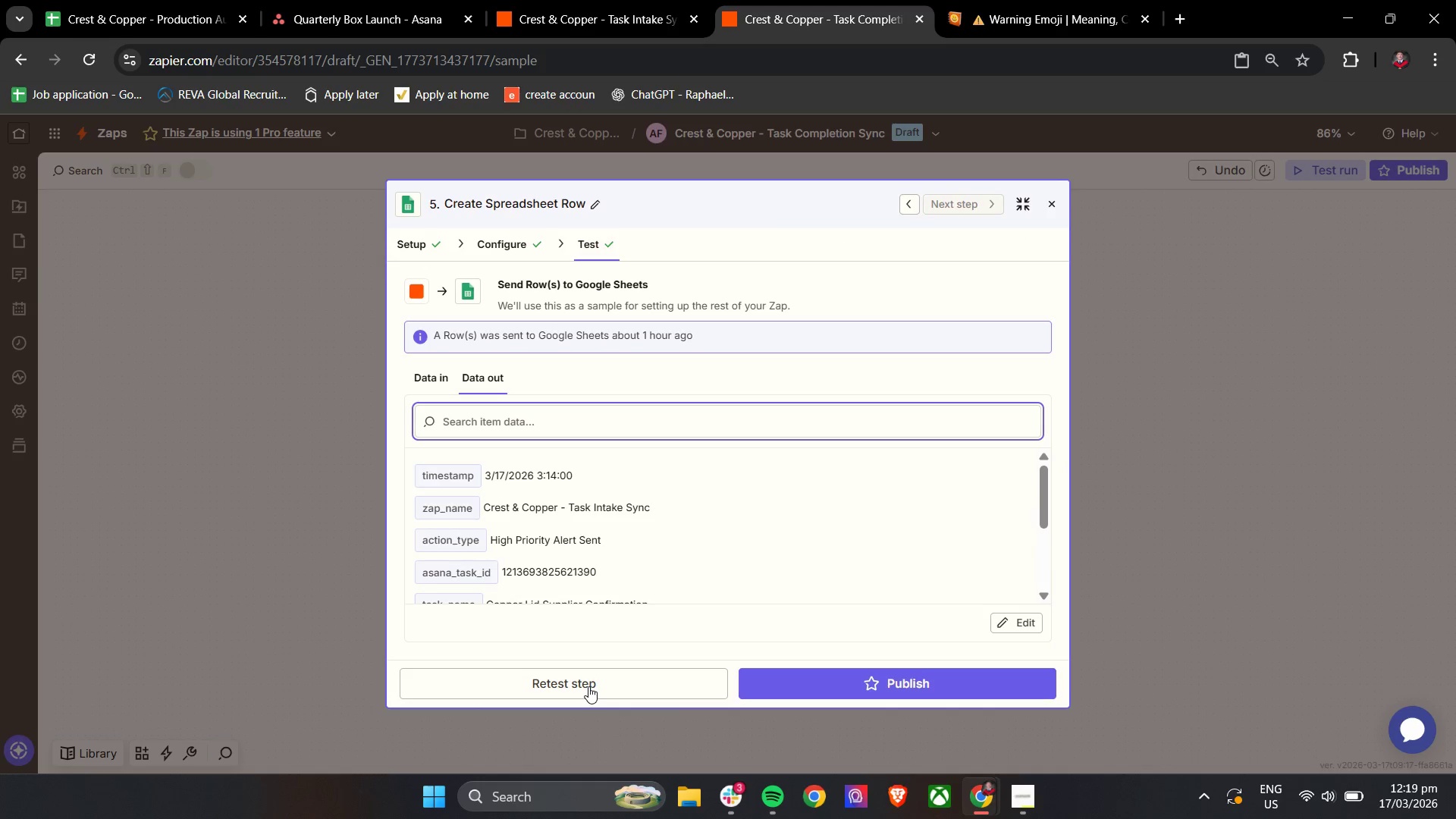 
left_click([588, 686])
 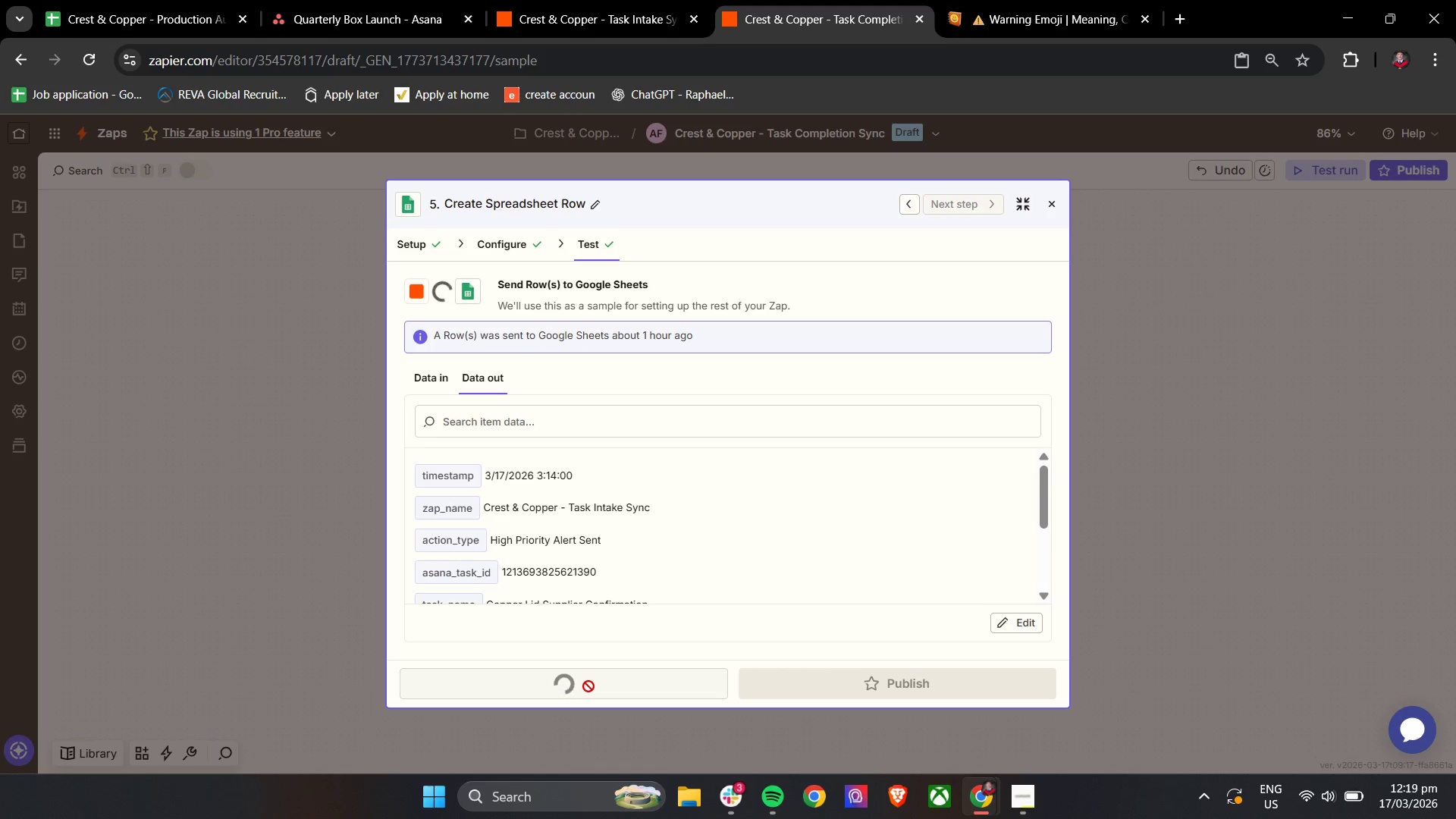 
wait(5.53)
 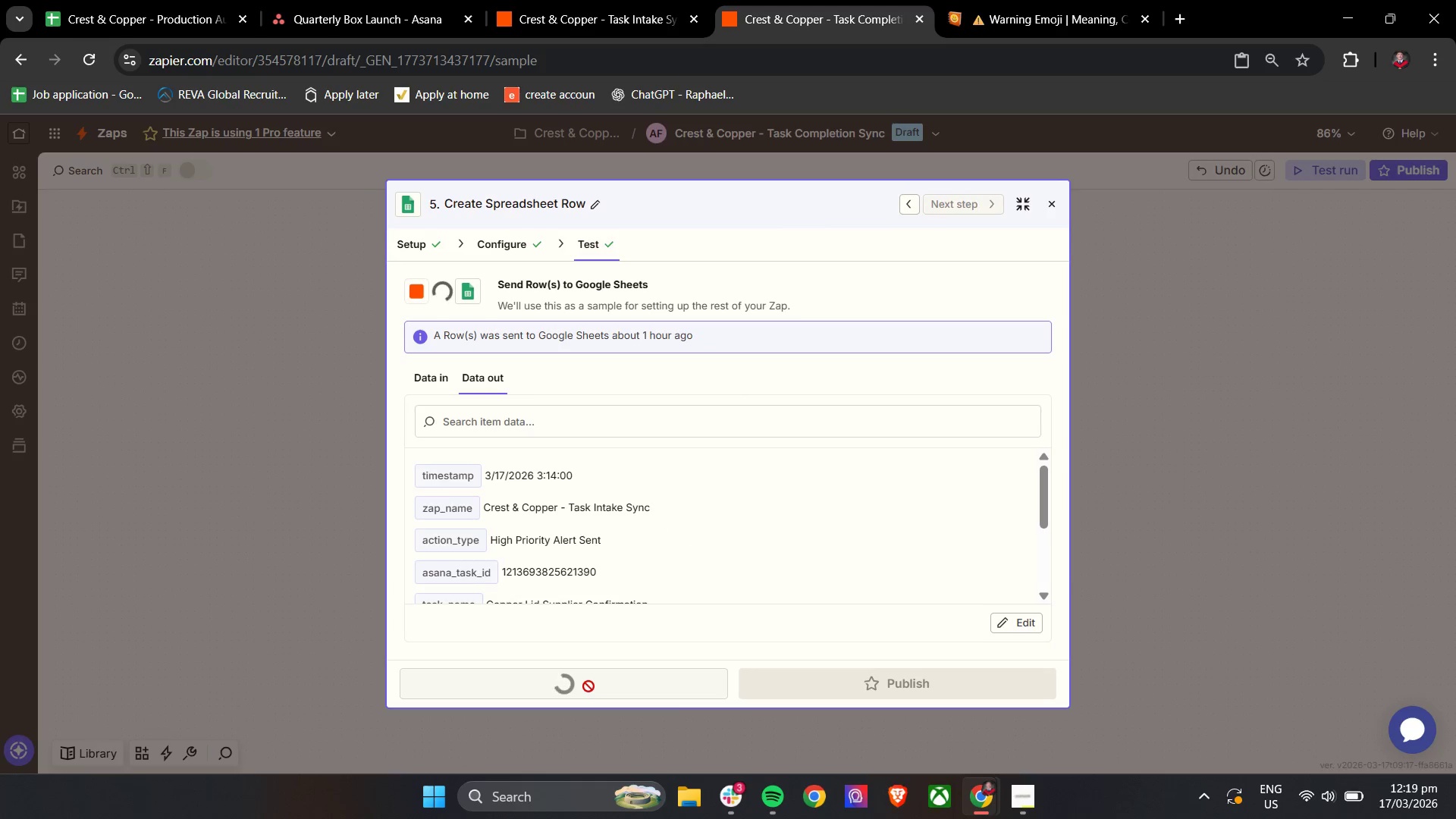 
scroll: coordinate [647, 526], scroll_direction: down, amount: 1.0
 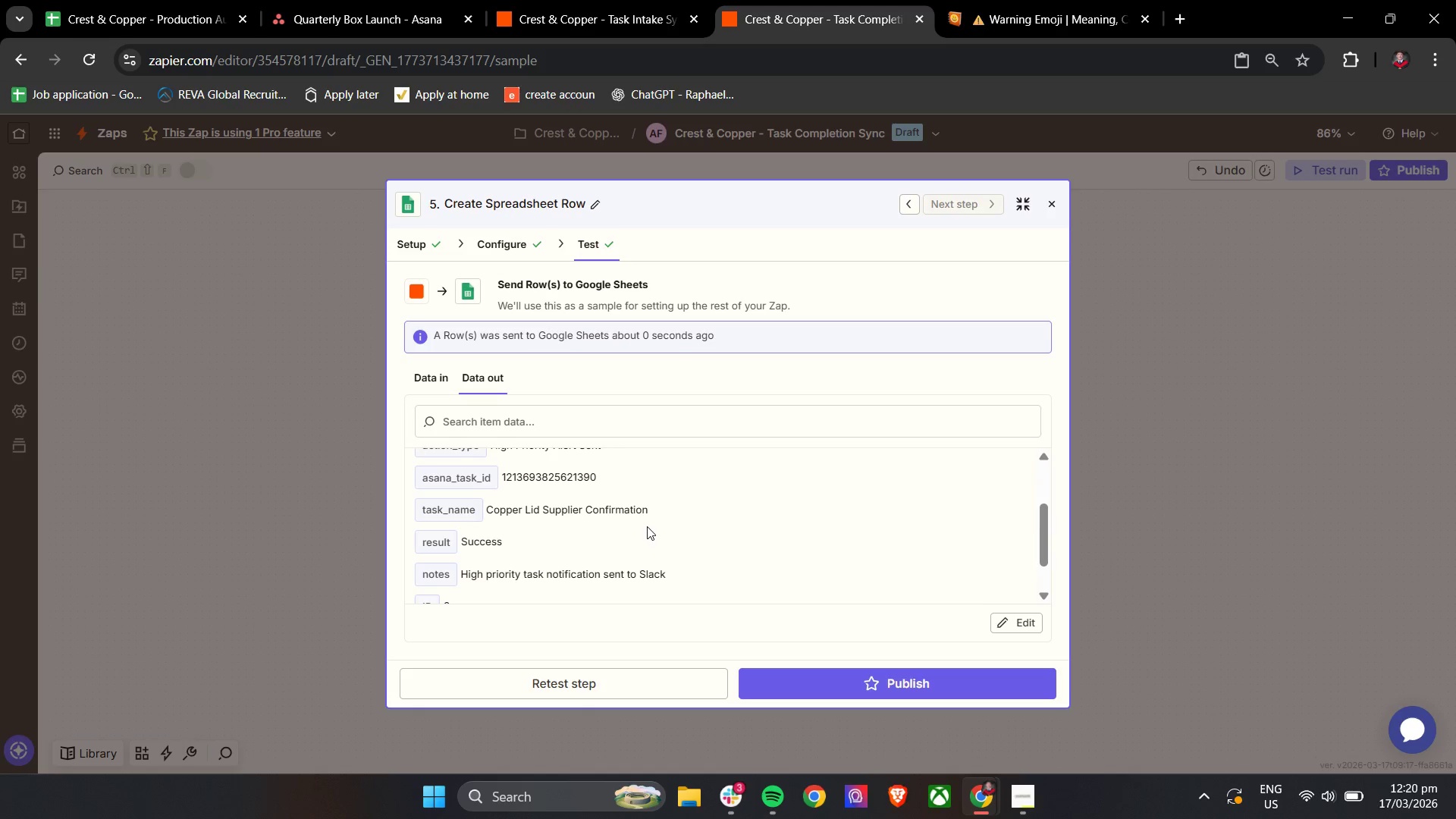 
scroll: coordinate [647, 526], scroll_direction: up, amount: 1.0
 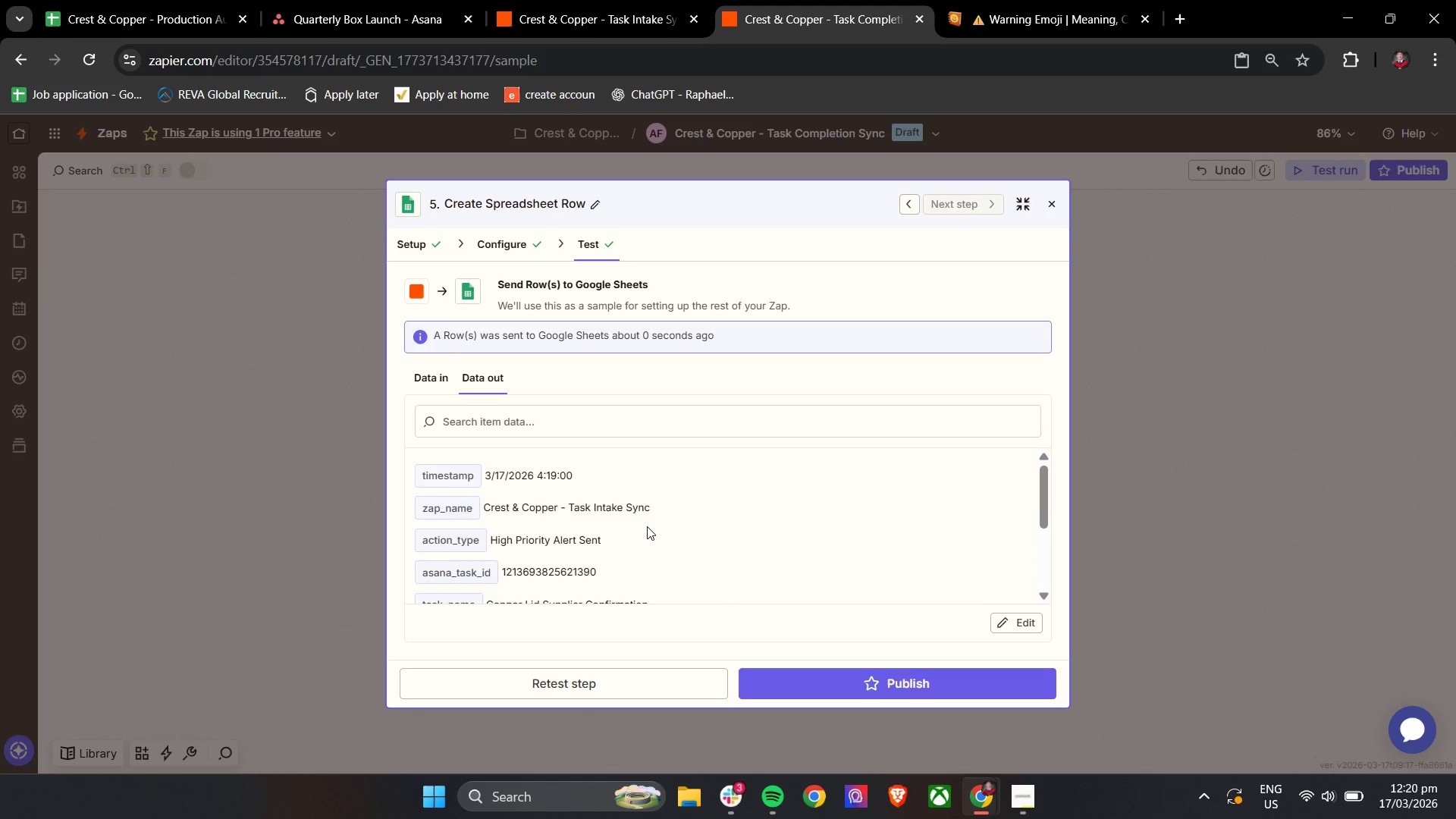 
scroll: coordinate [647, 526], scroll_direction: down, amount: 1.0
 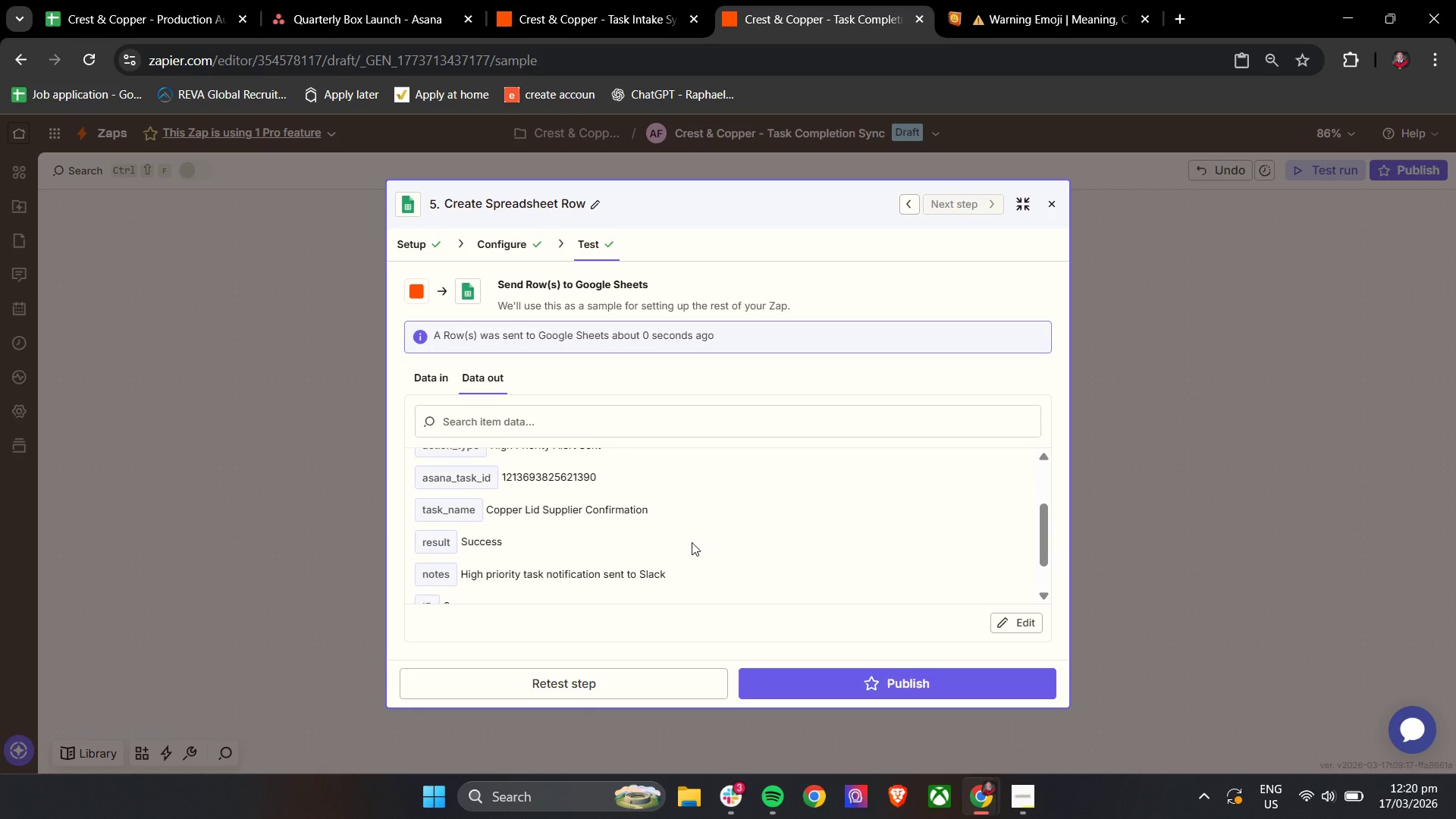 
scroll: coordinate [692, 542], scroll_direction: up, amount: 5.0
 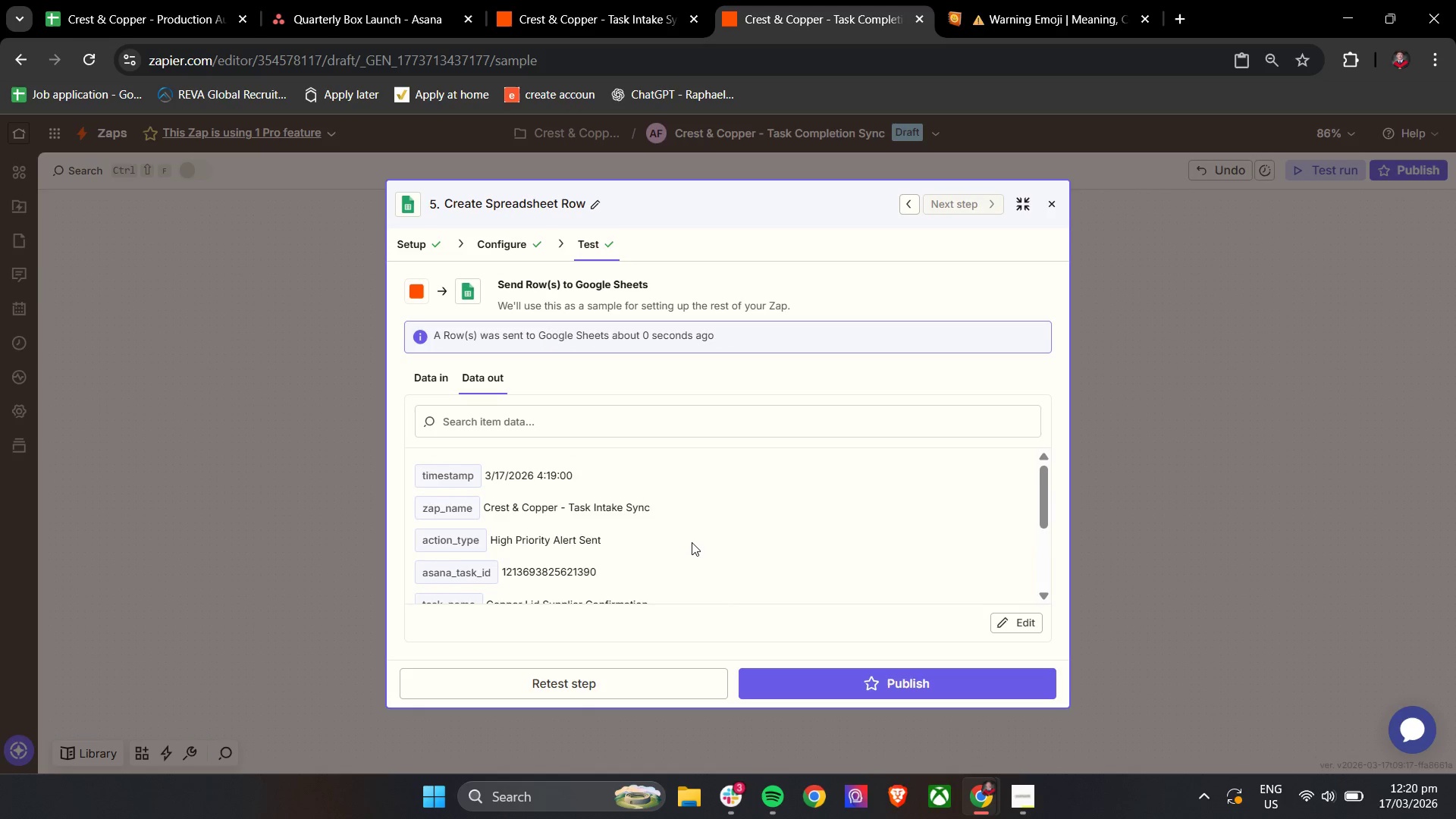 
scroll: coordinate [692, 542], scroll_direction: down, amount: 1.0
 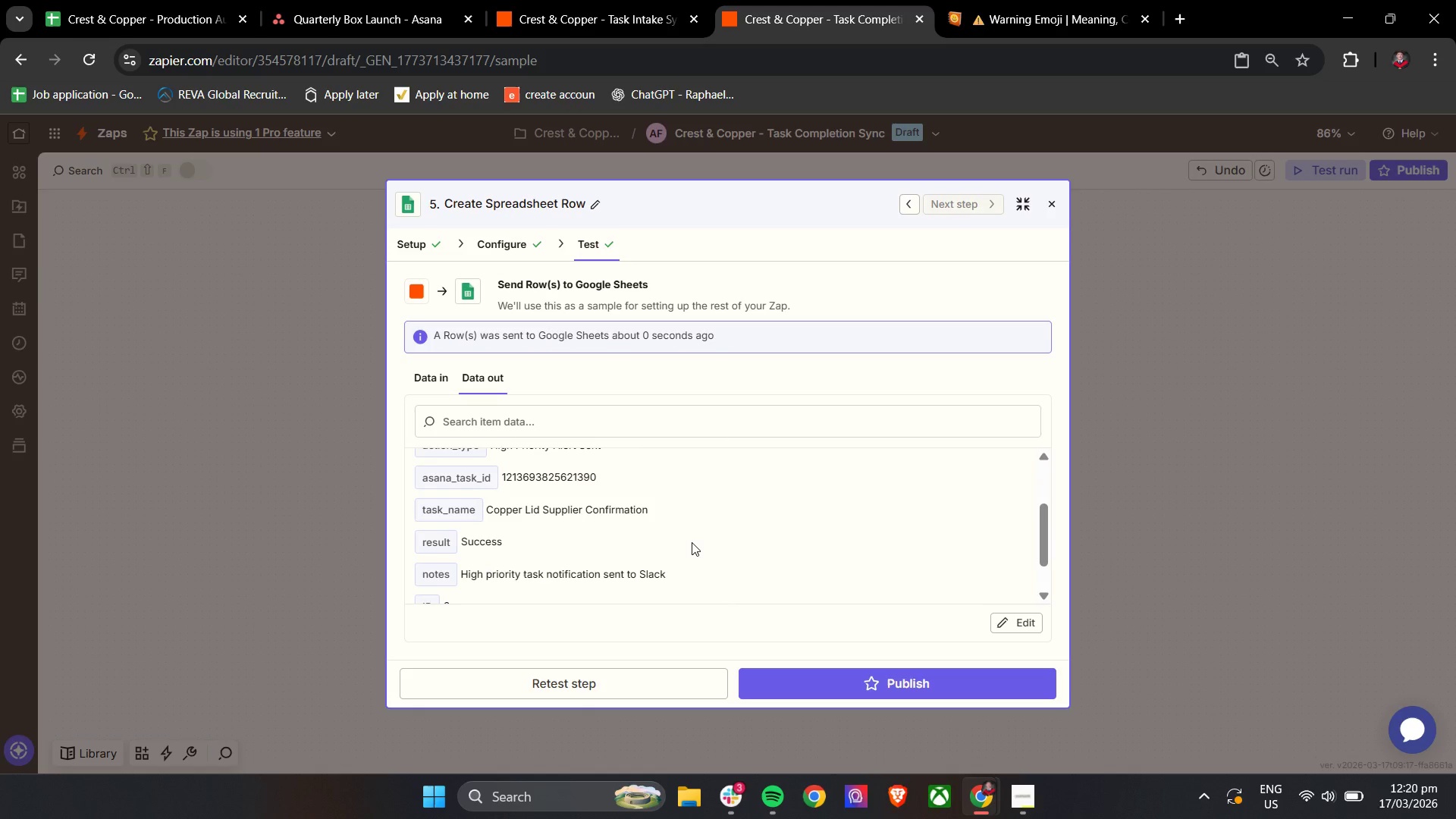 
scroll: coordinate [692, 542], scroll_direction: up, amount: 1.0
 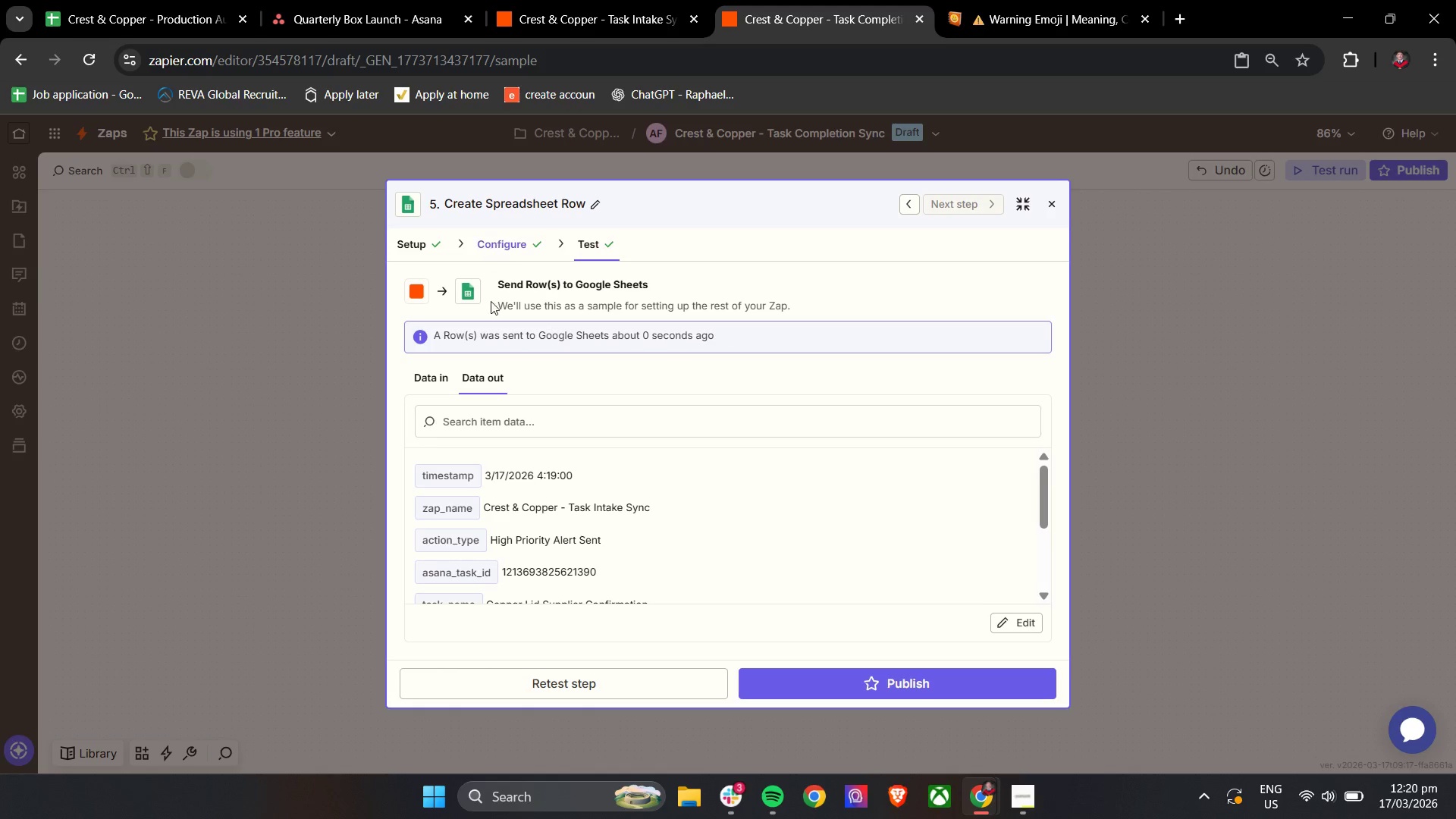 
left_click([491, 679])
 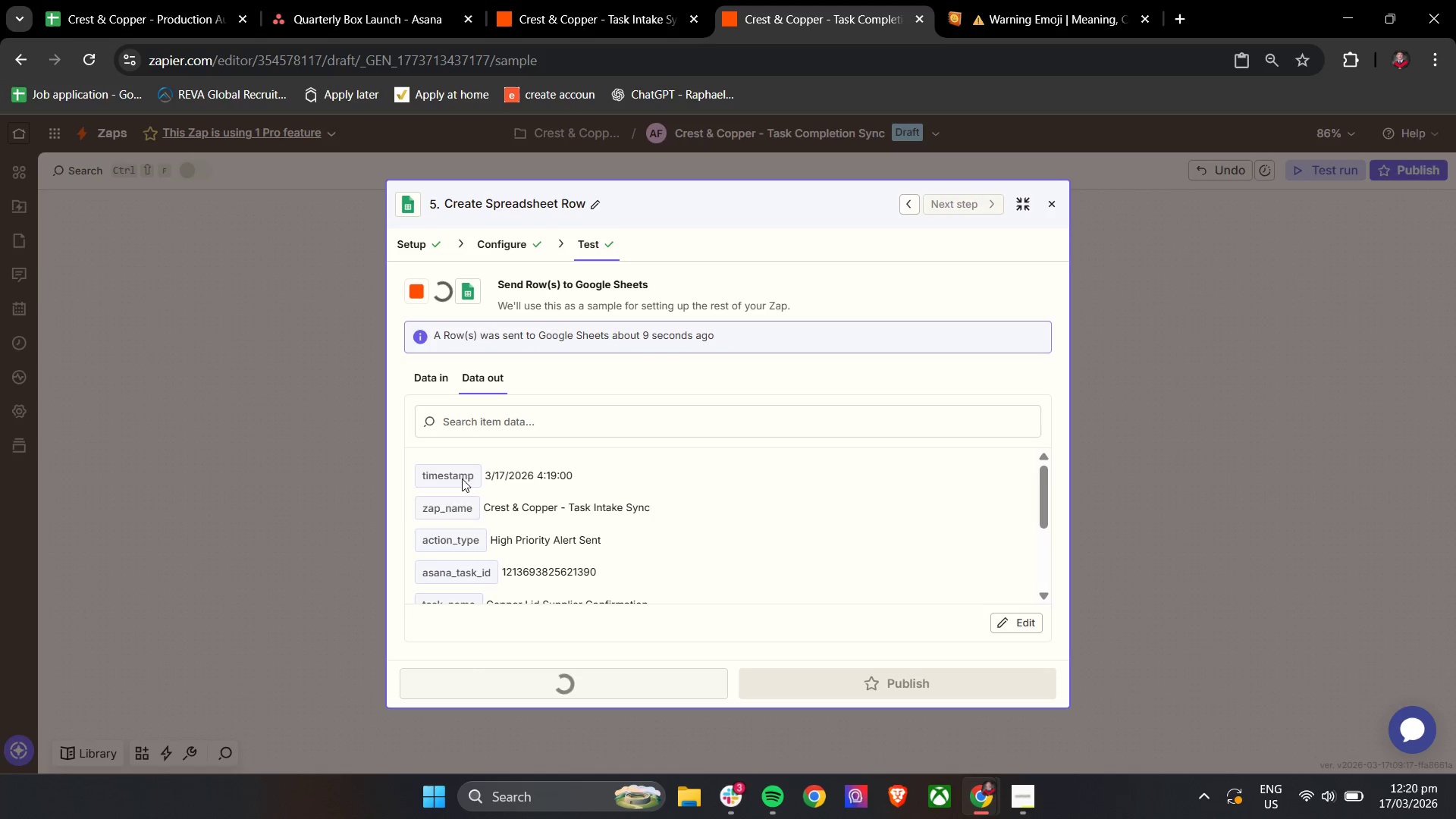 
left_click([419, 382])
 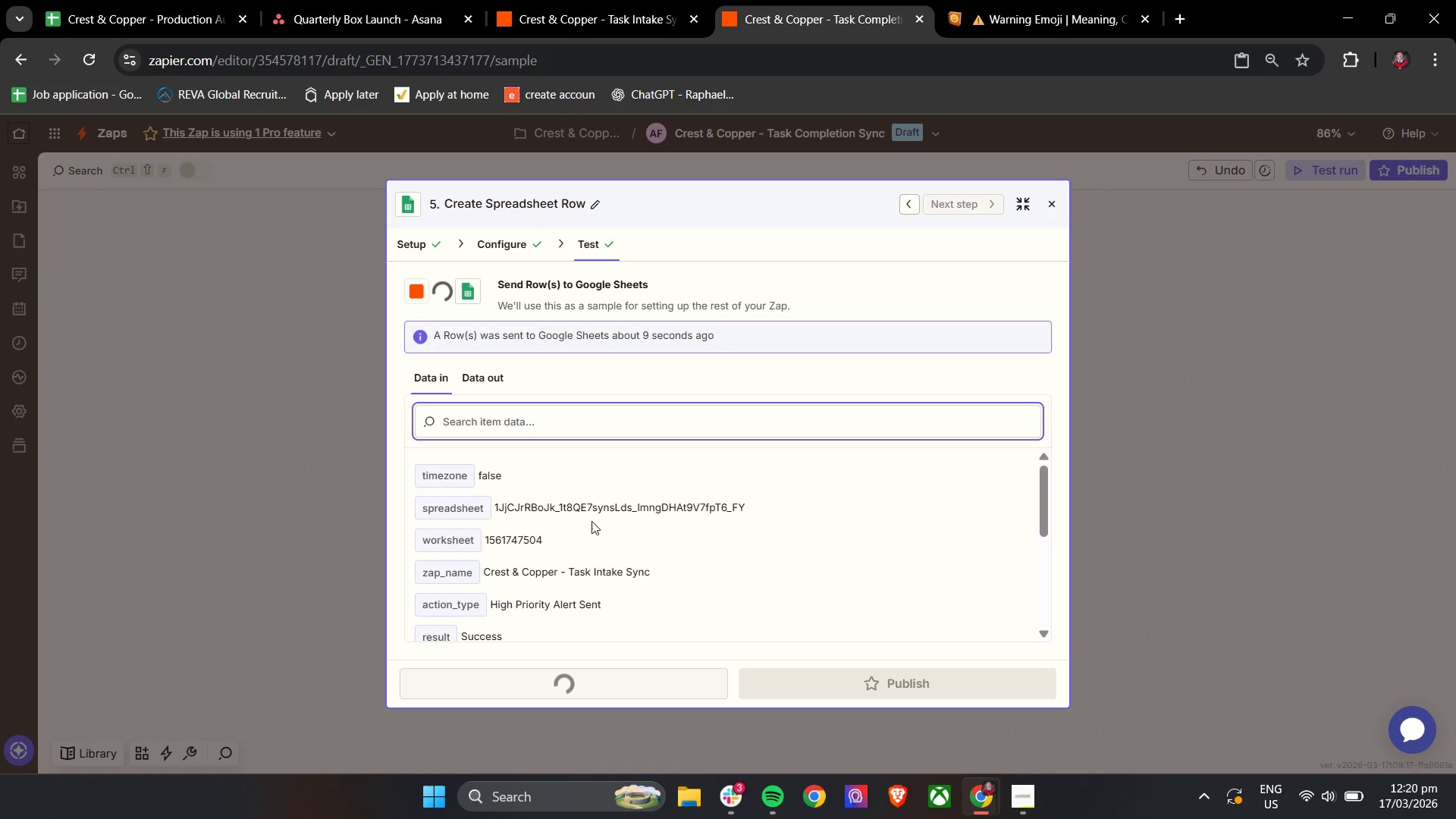 
scroll: coordinate [595, 526], scroll_direction: down, amount: 2.0
 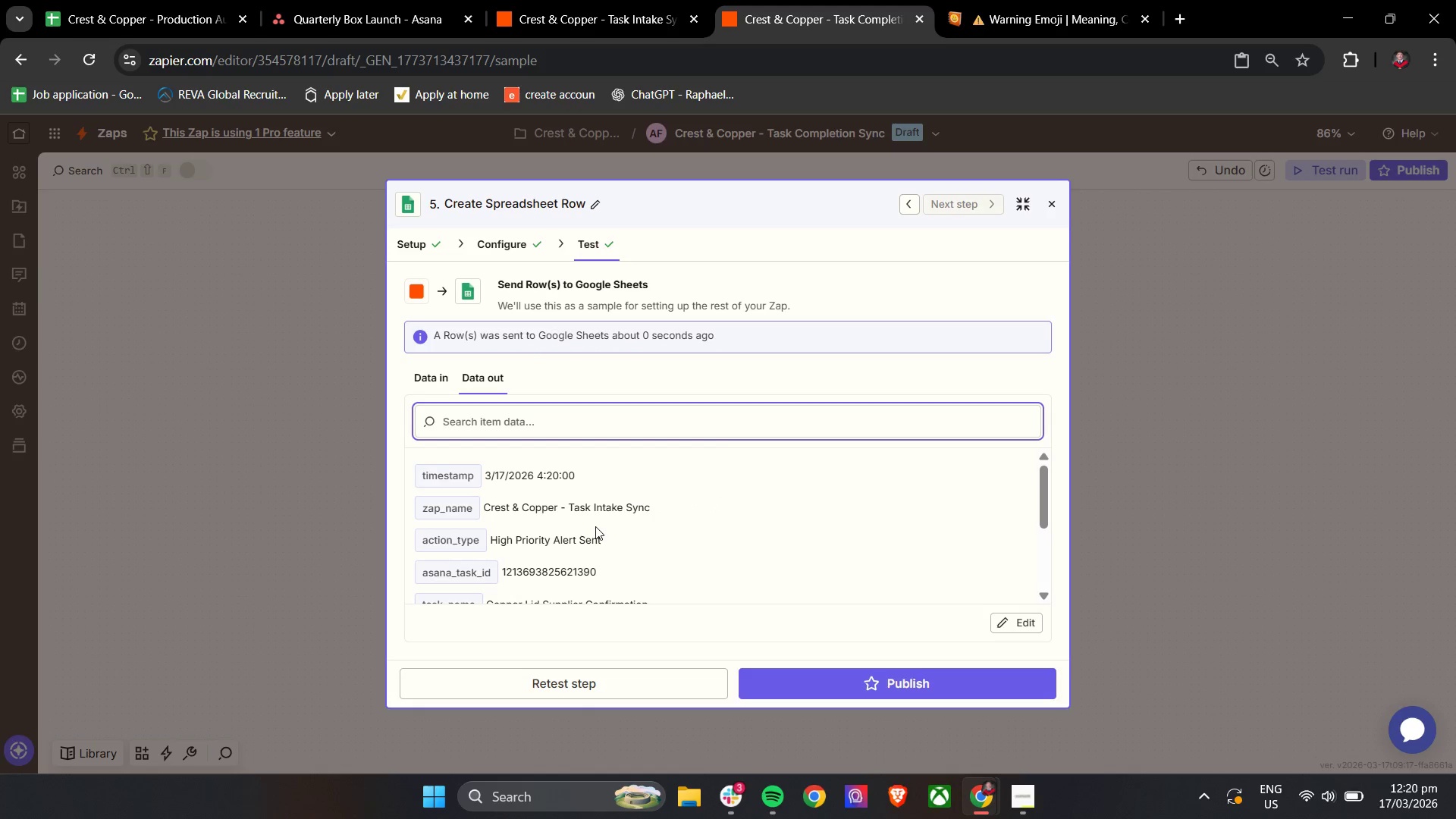 
scroll: coordinate [595, 526], scroll_direction: up, amount: 6.0
 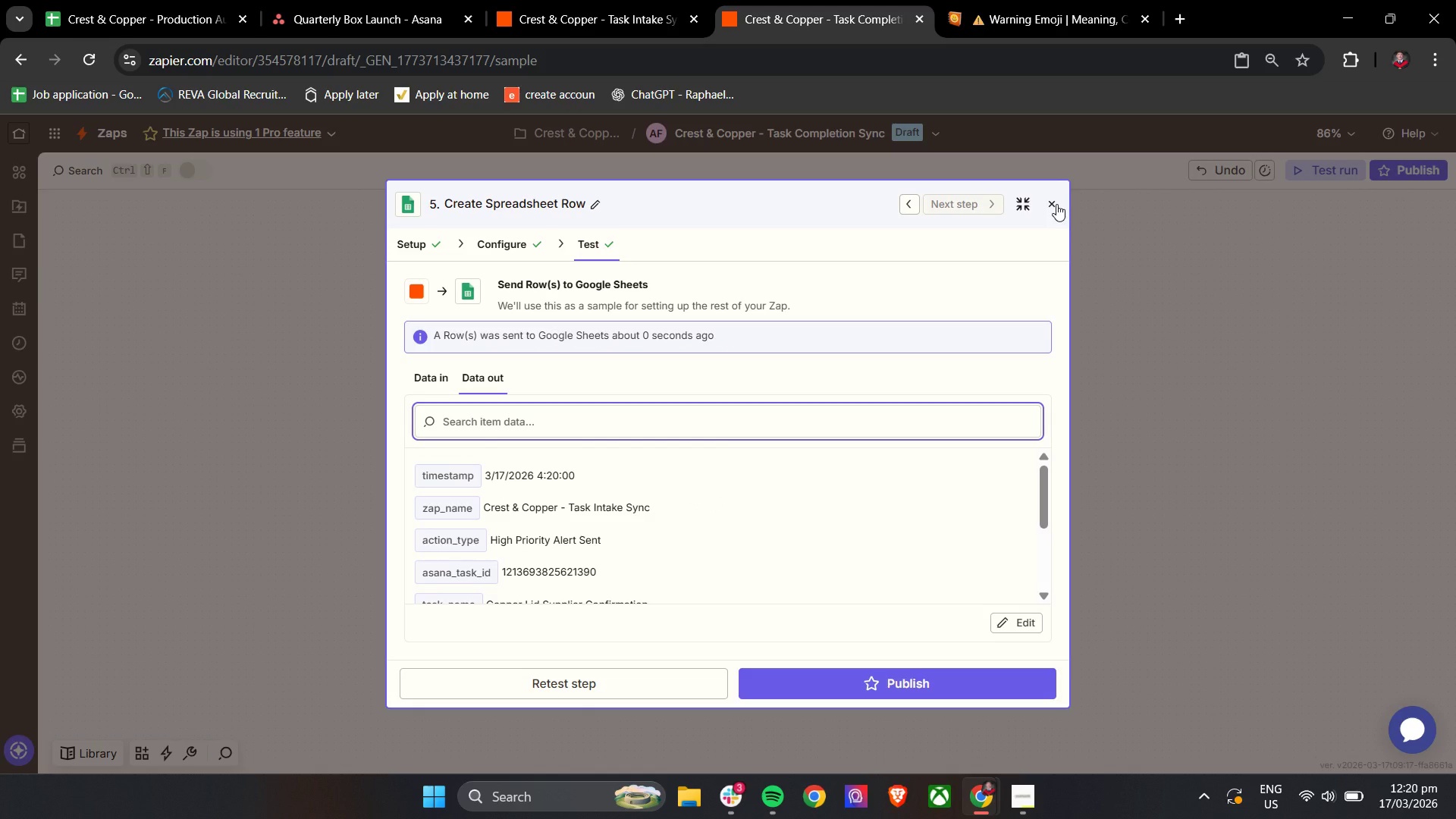 
scroll: coordinate [635, 505], scroll_direction: down, amount: 2.0
 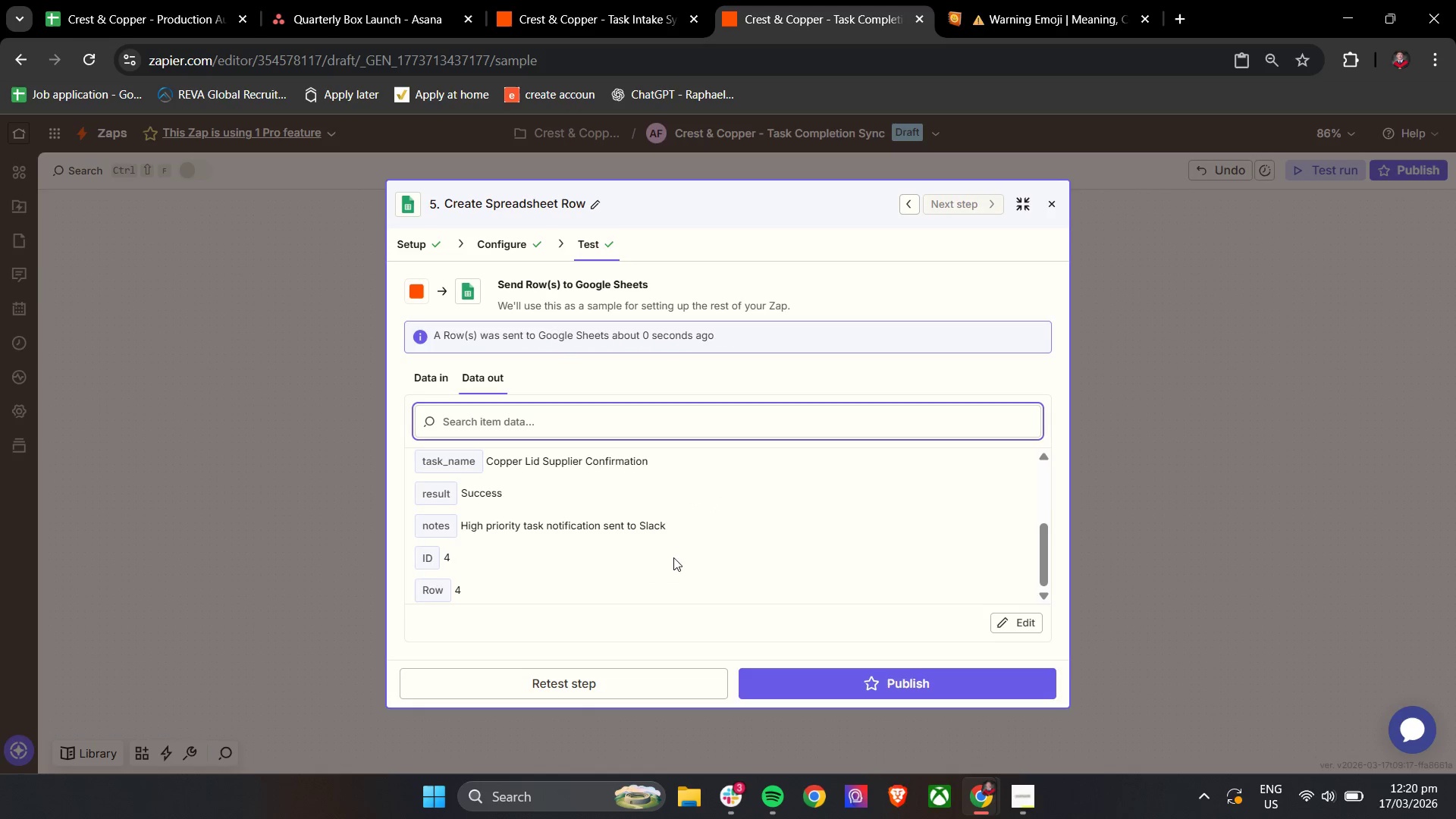 
scroll: coordinate [674, 560], scroll_direction: up, amount: 1.0
 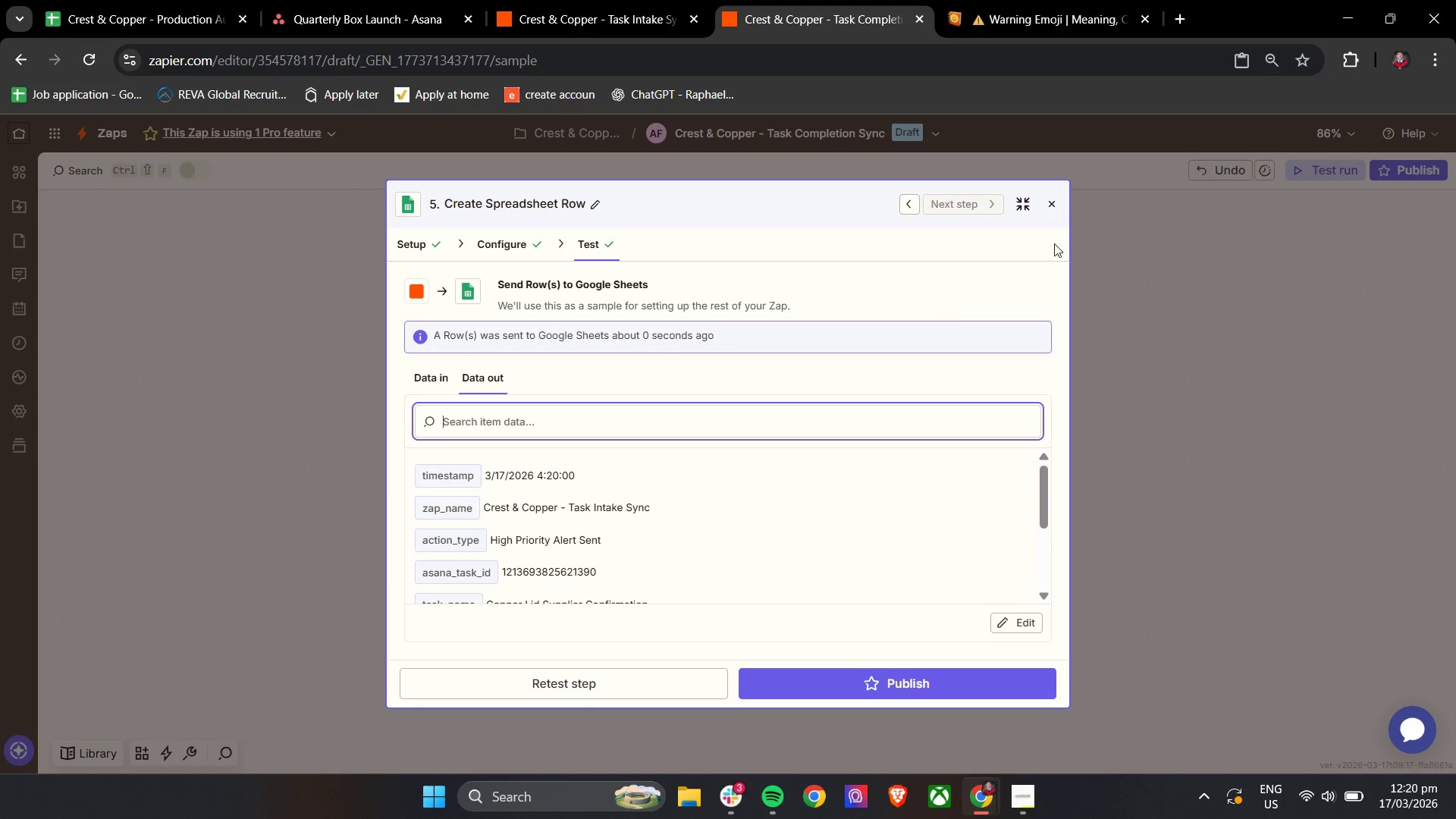 
left_click([1057, 207])
 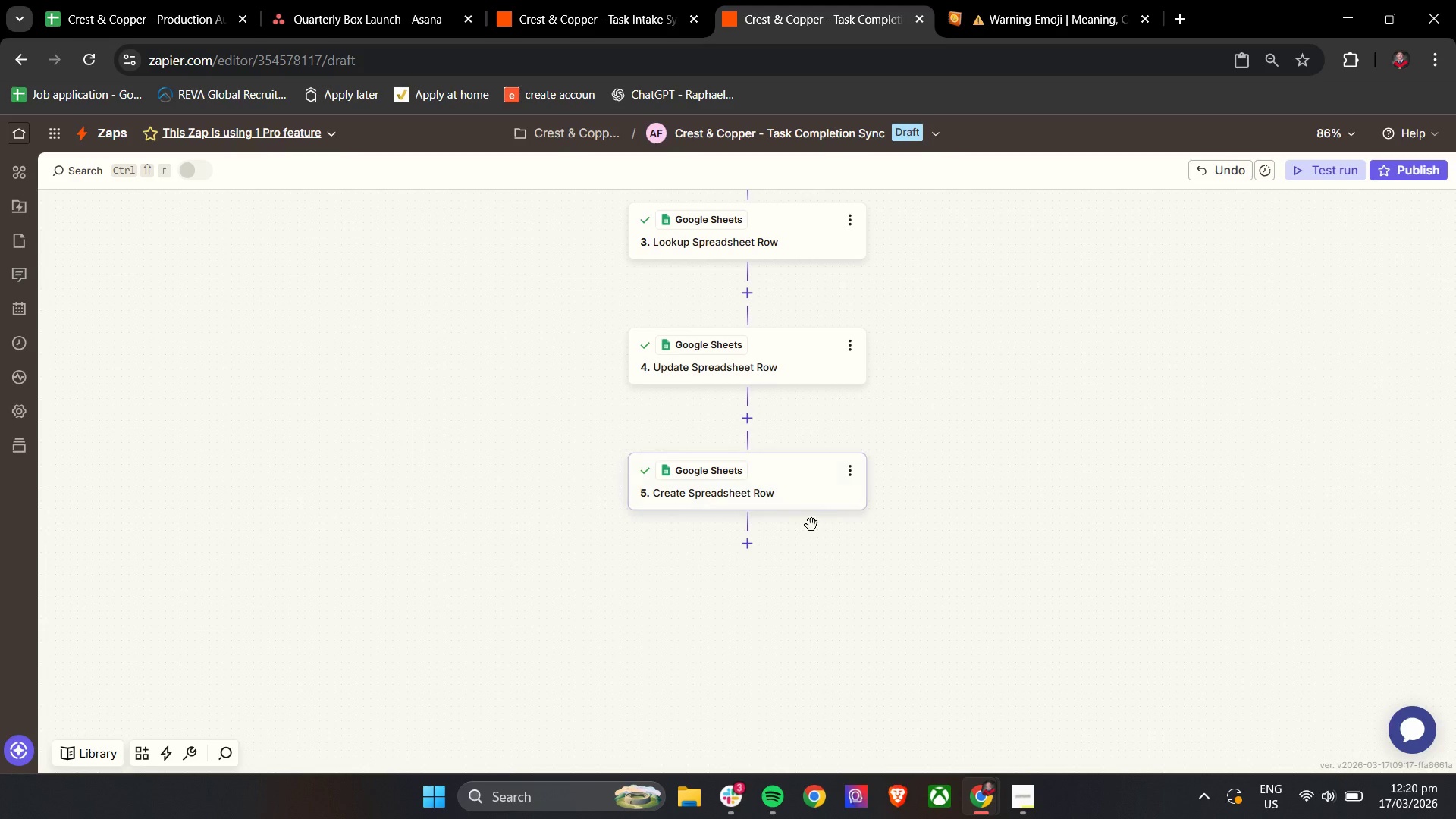 
left_click([798, 472])
 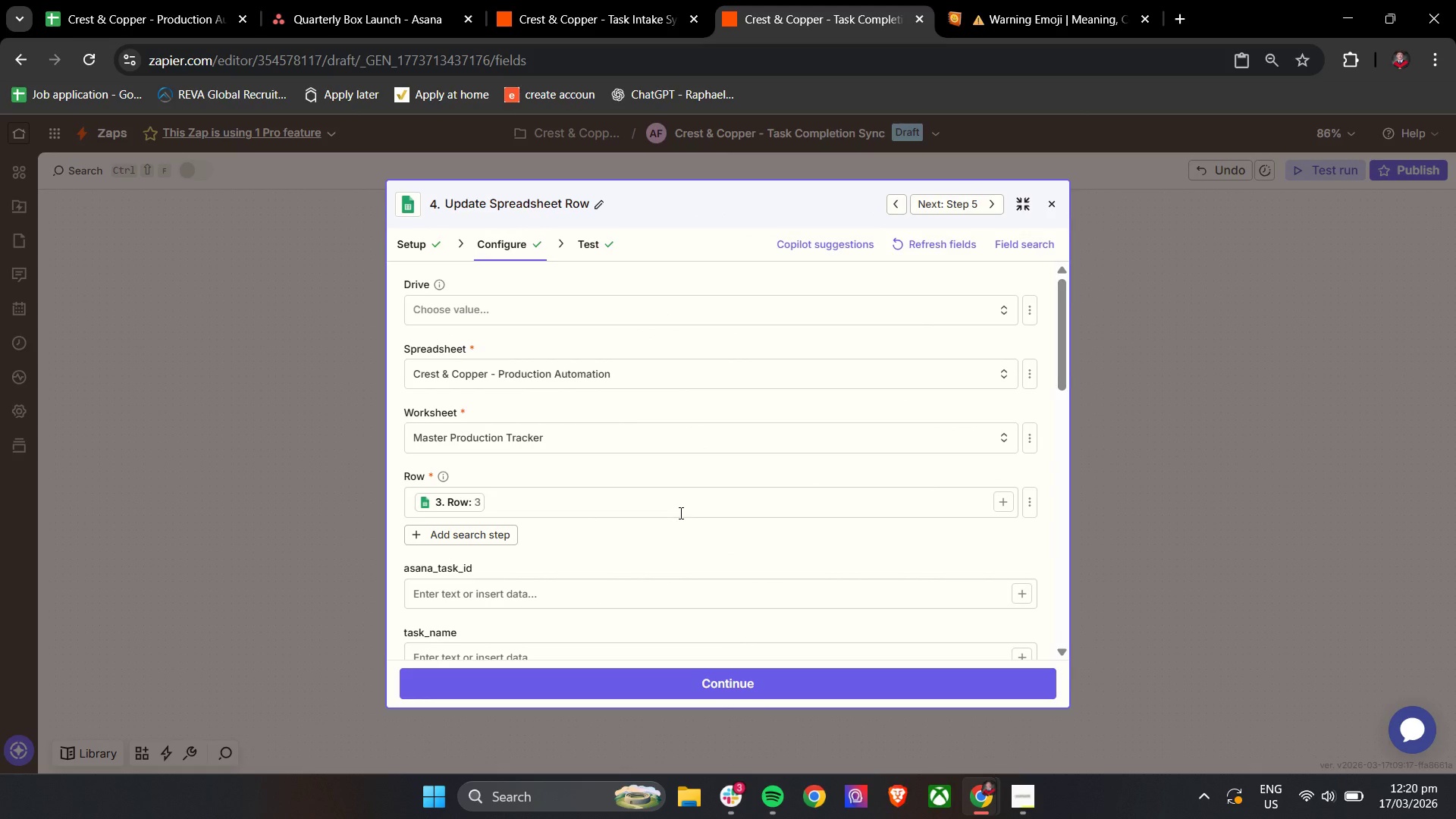 
scroll: coordinate [801, 544], scroll_direction: up, amount: 2.0
 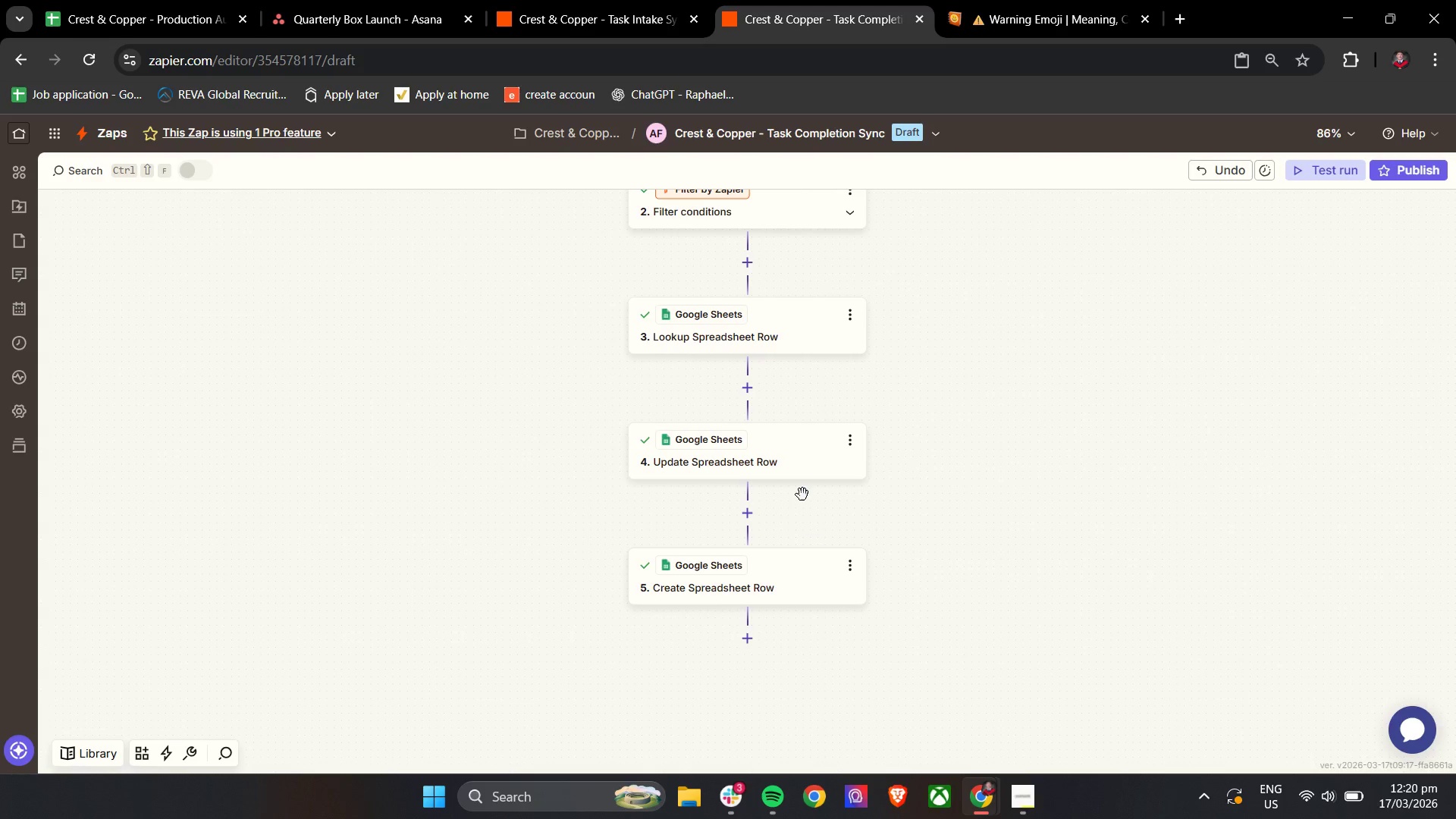 
left_click([937, 249])
 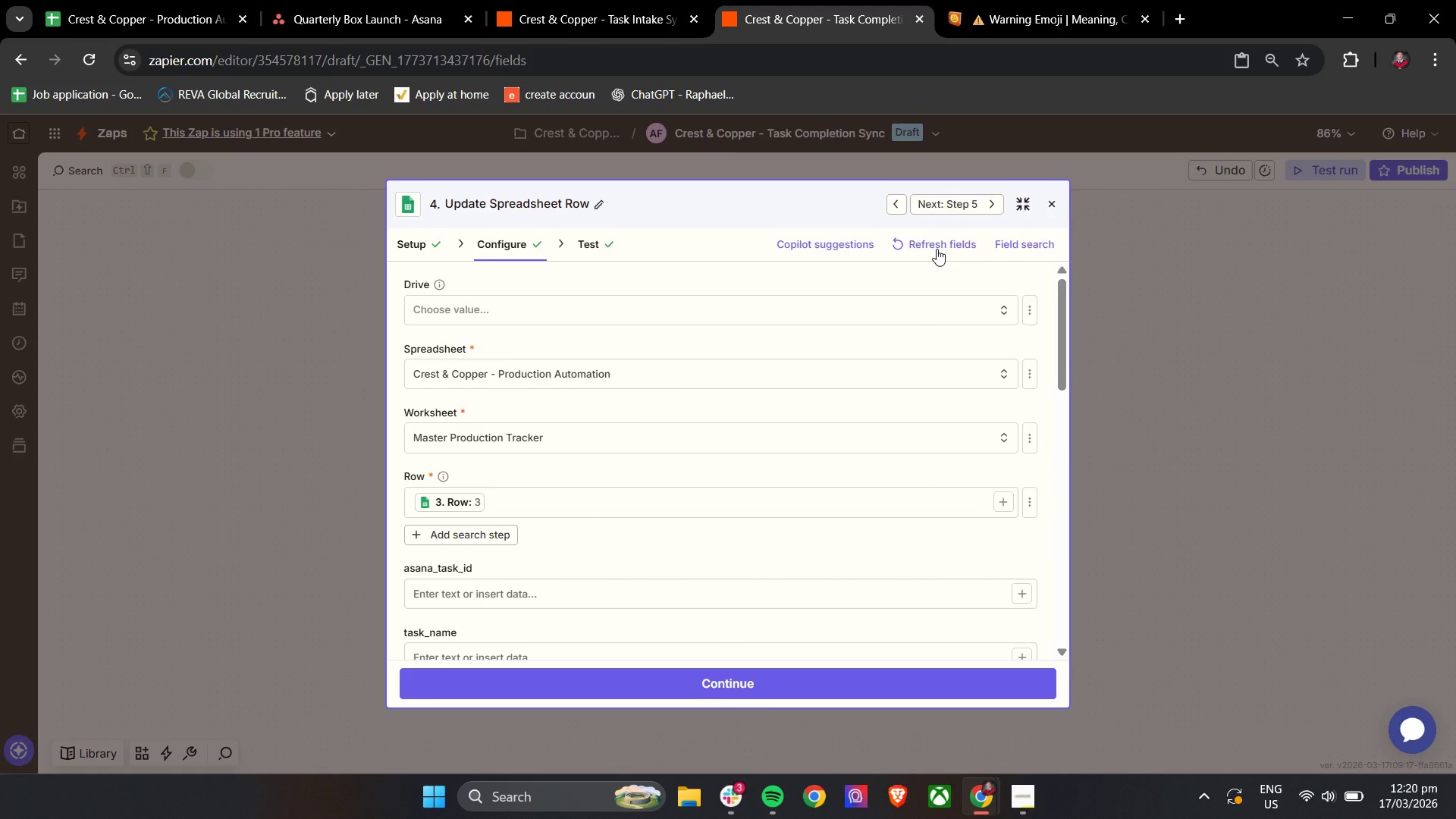 
wait(5.16)
 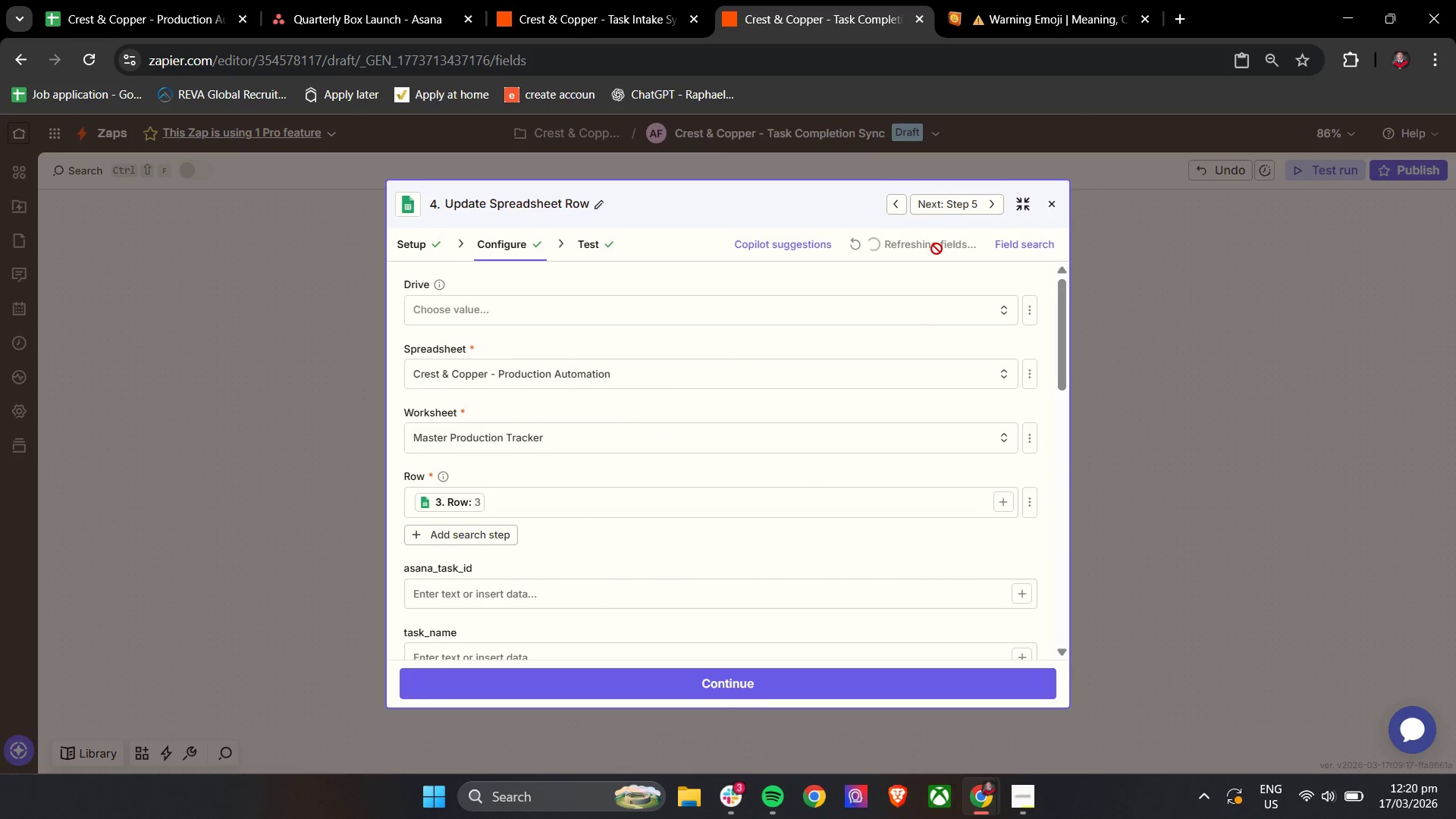 
scroll: coordinate [704, 441], scroll_direction: down, amount: 4.0
 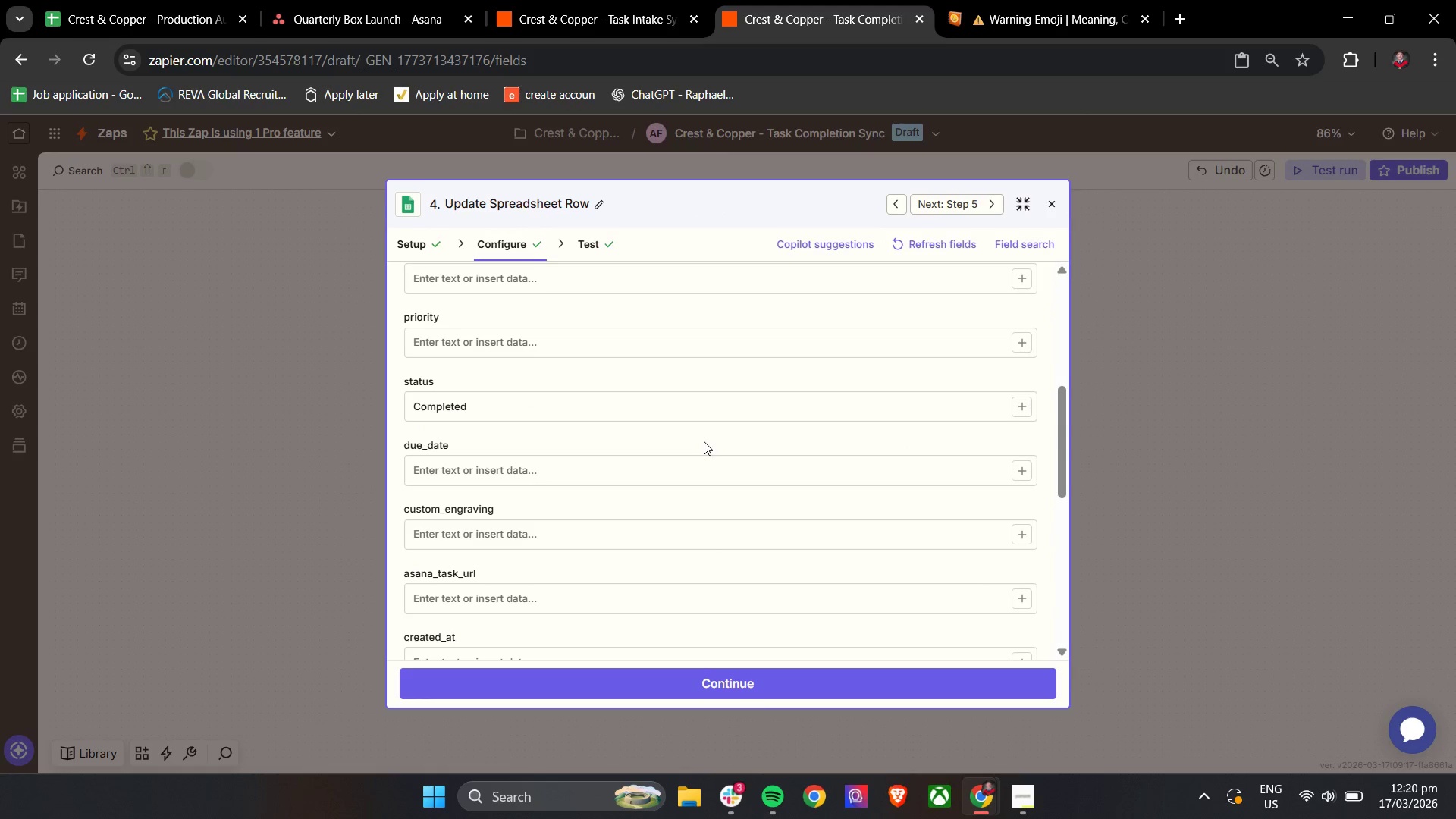 
scroll: coordinate [704, 441], scroll_direction: up, amount: 6.0
 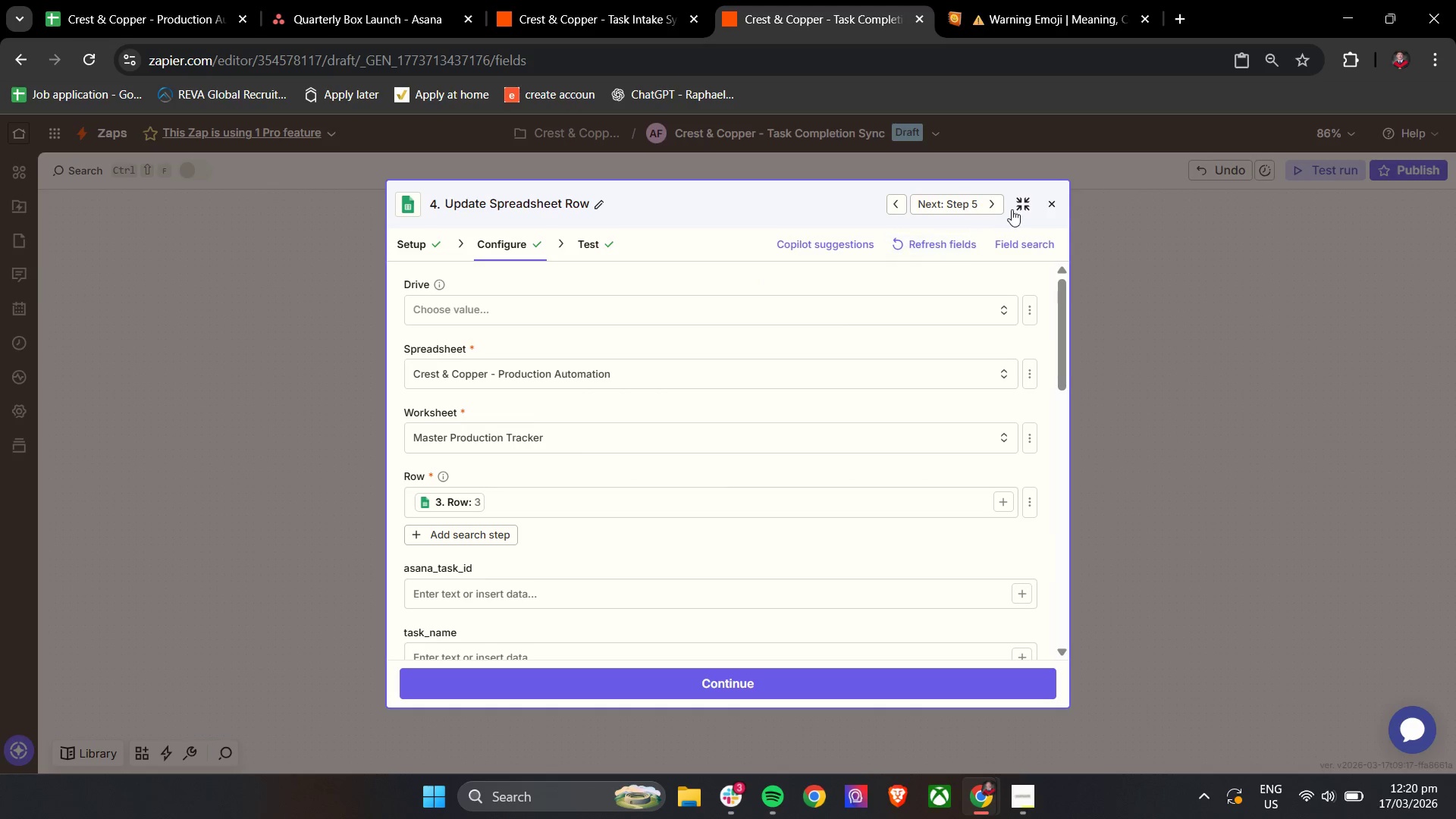 
left_click([1046, 208])
 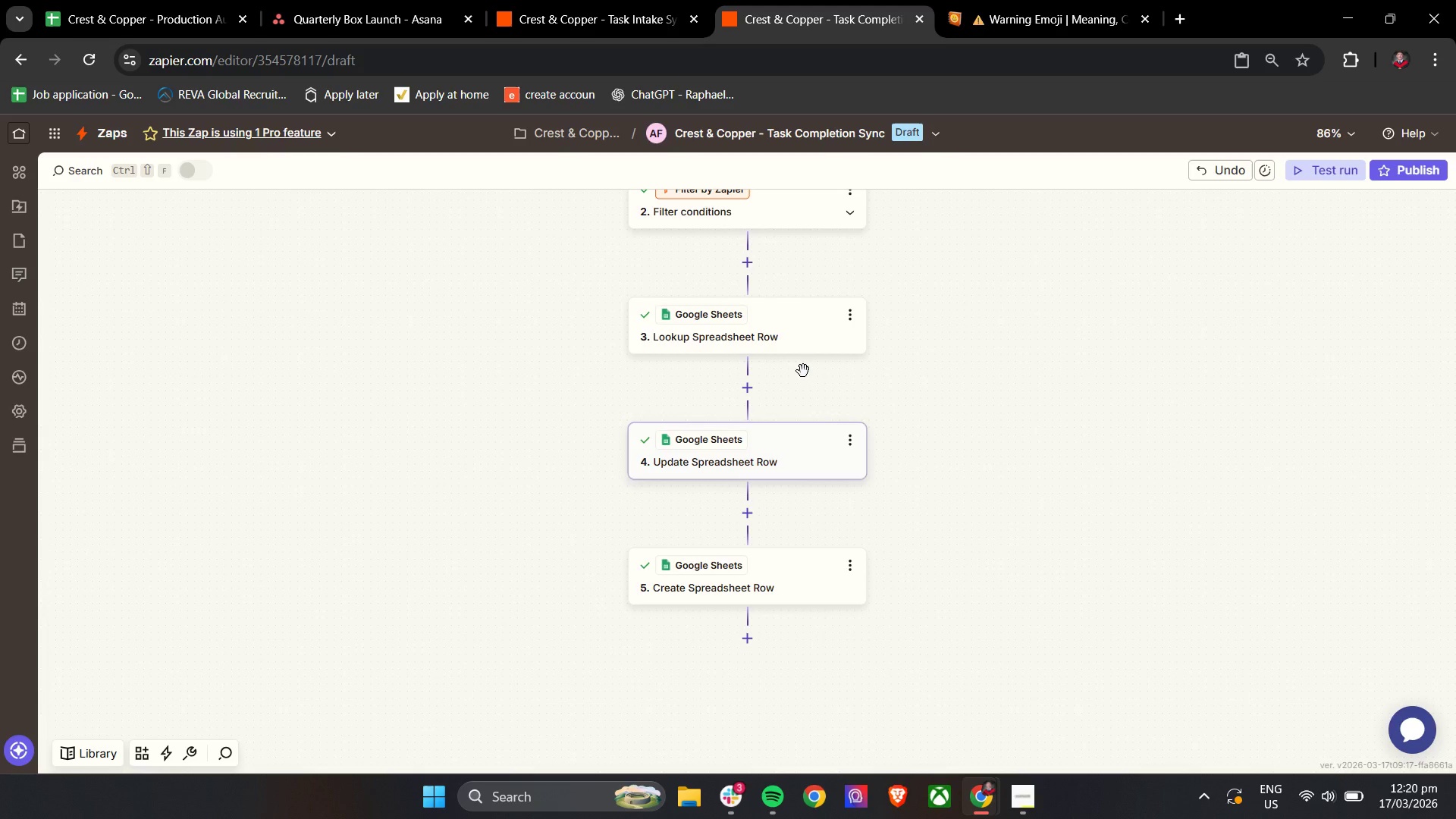 
left_click([774, 396])
 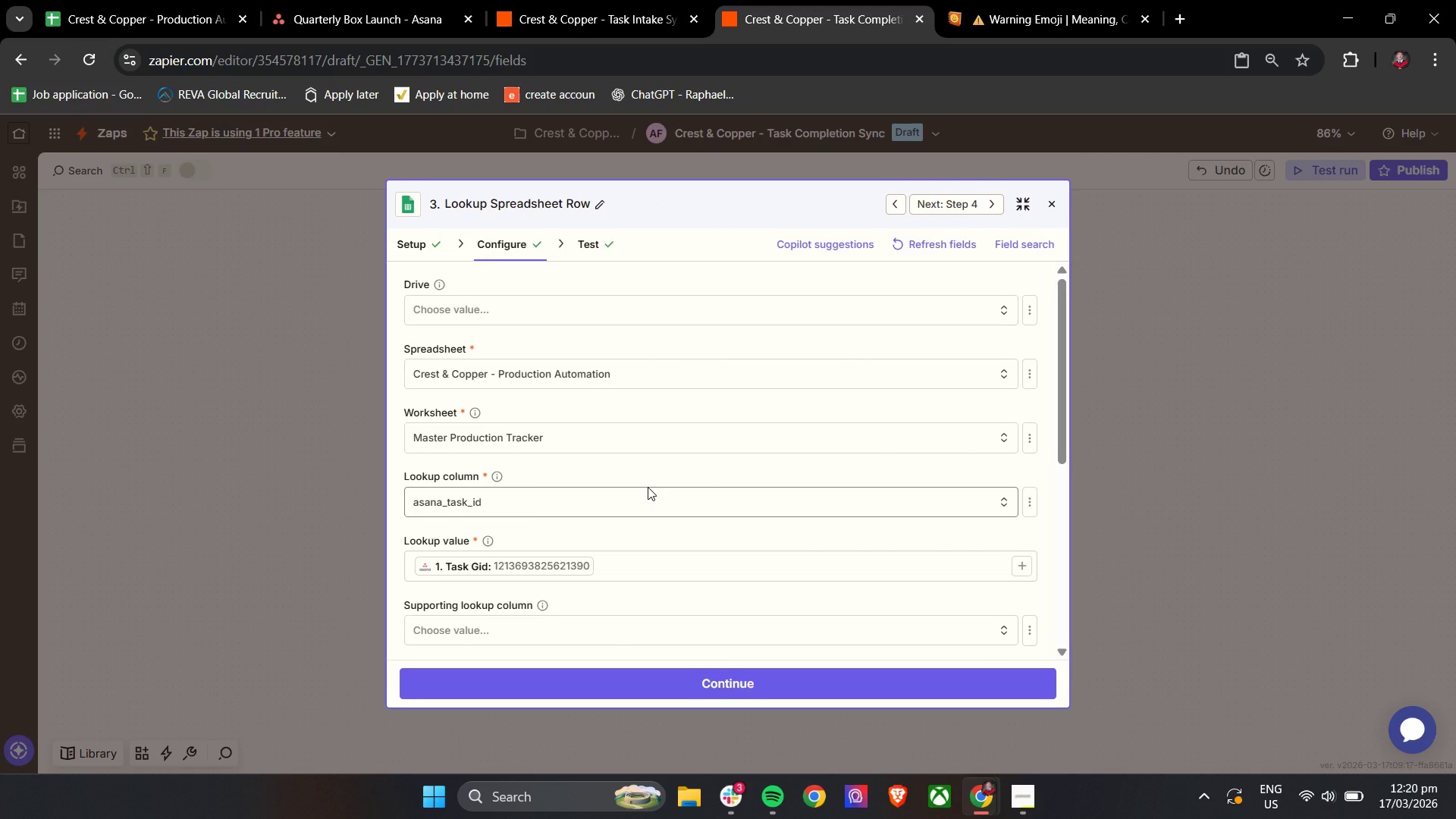 
scroll: coordinate [790, 380], scroll_direction: up, amount: 1.0
 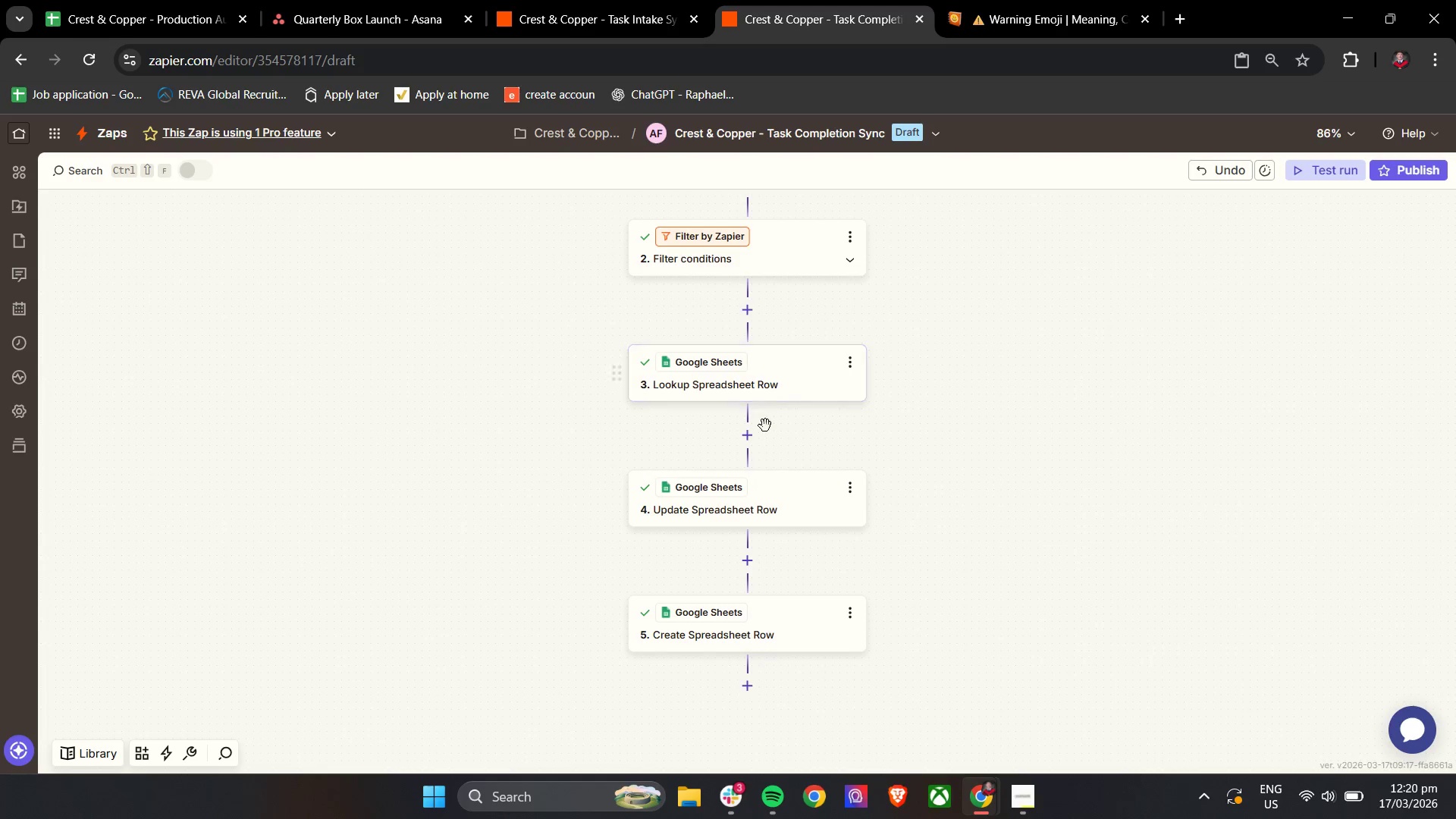 
scroll: coordinate [648, 487], scroll_direction: down, amount: 1.0
 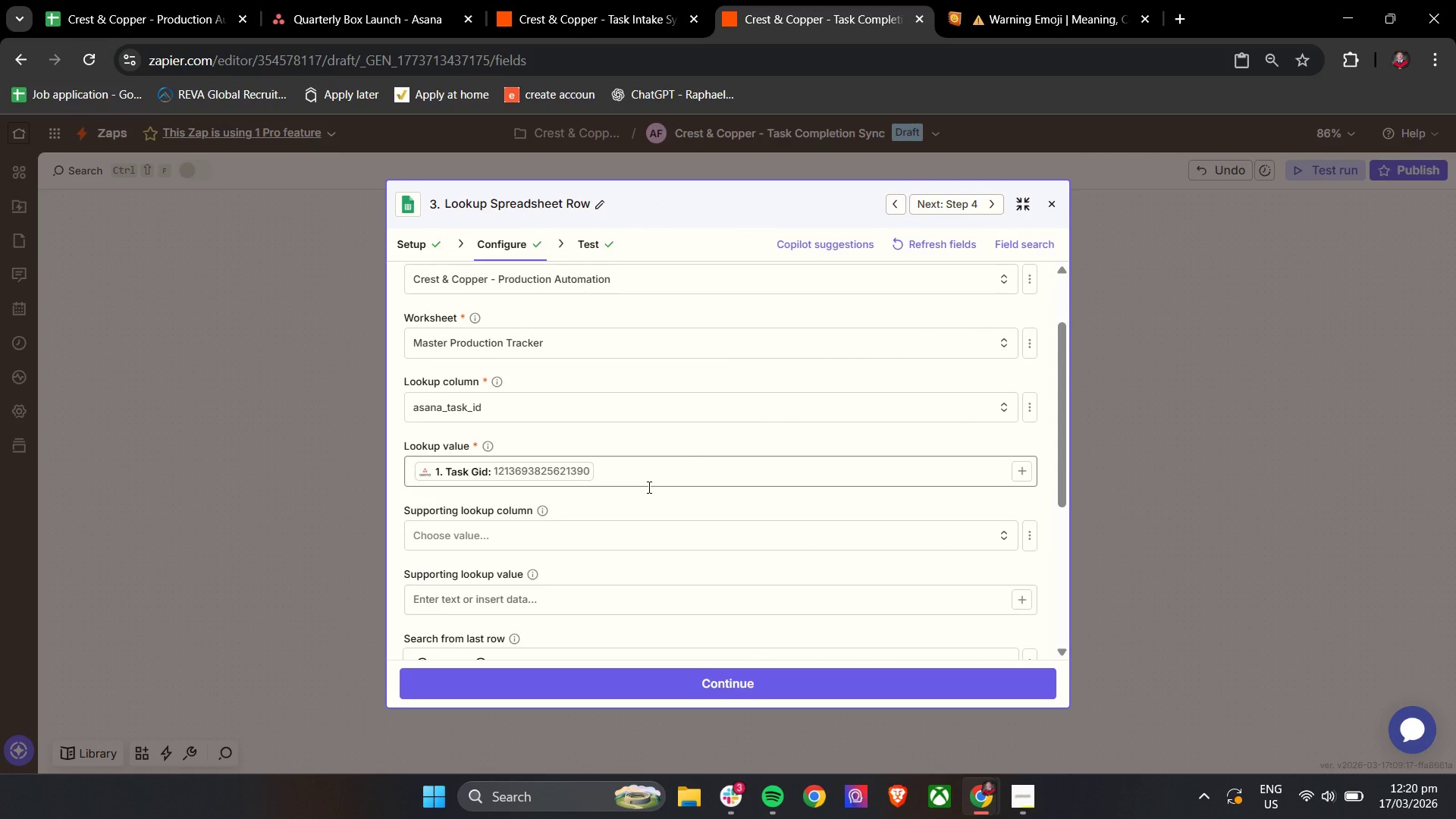 
scroll: coordinate [648, 487], scroll_direction: up, amount: 1.0
 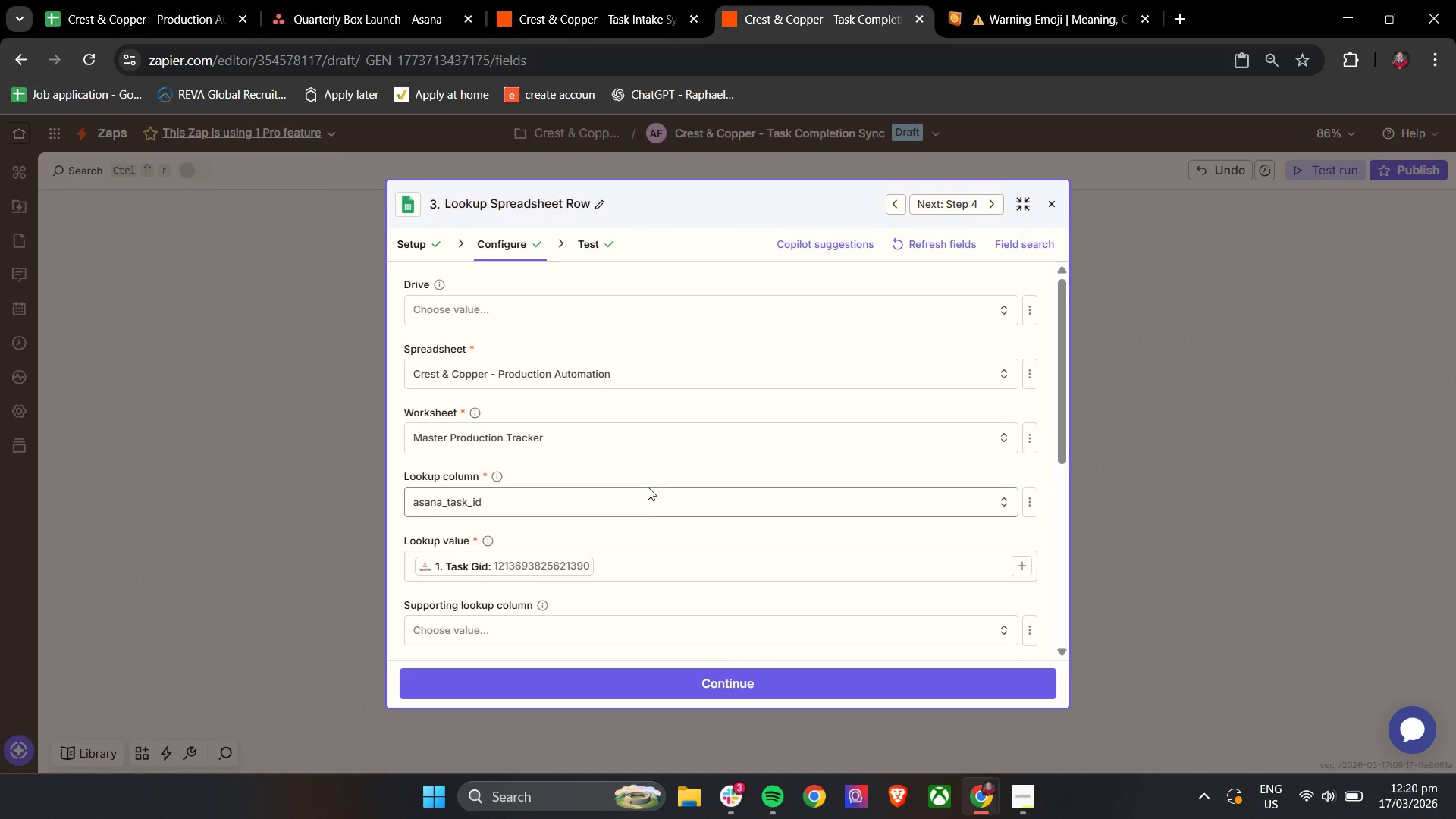 
scroll: coordinate [648, 487], scroll_direction: down, amount: 2.0
 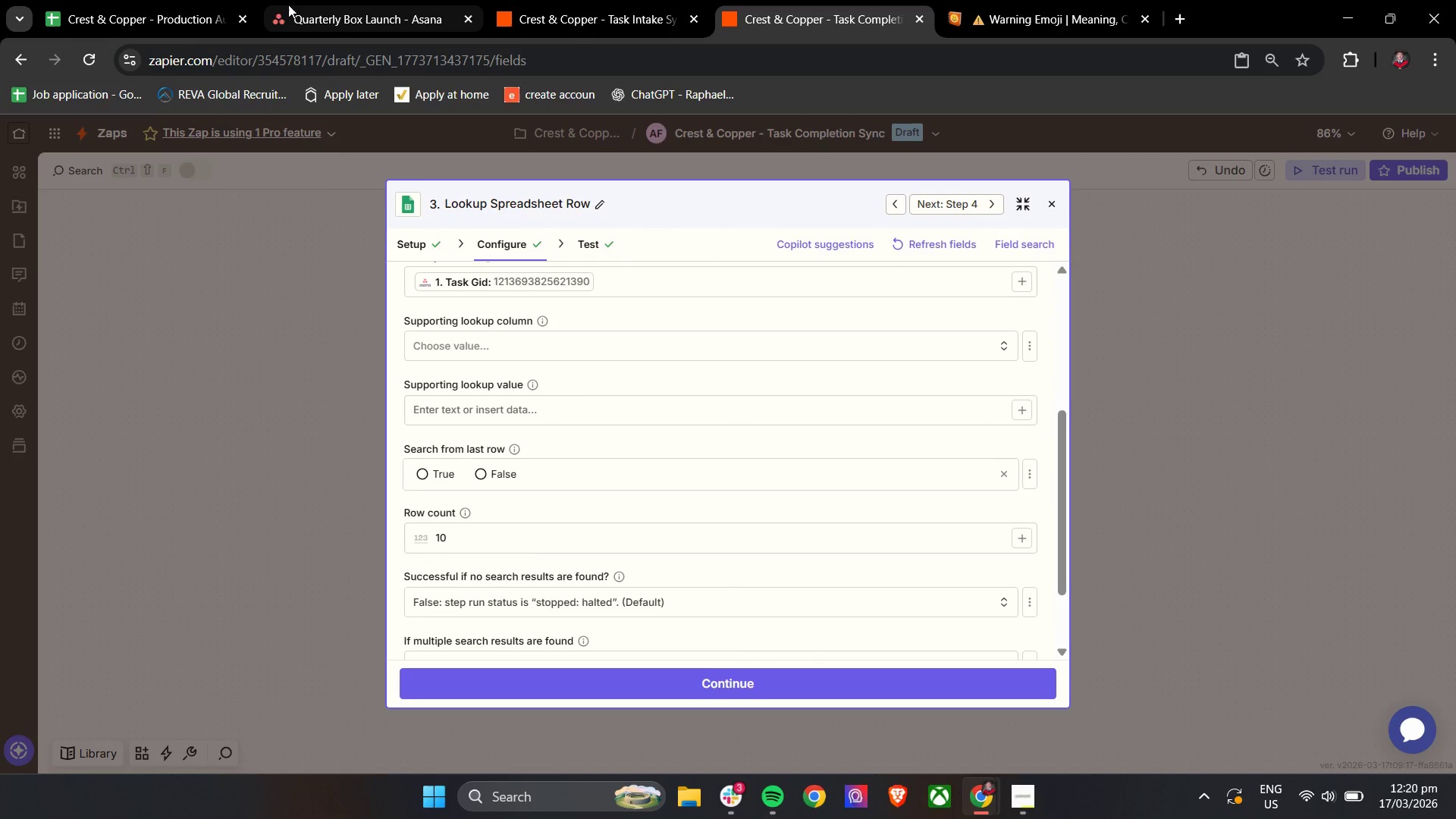 
left_click([130, 0])
 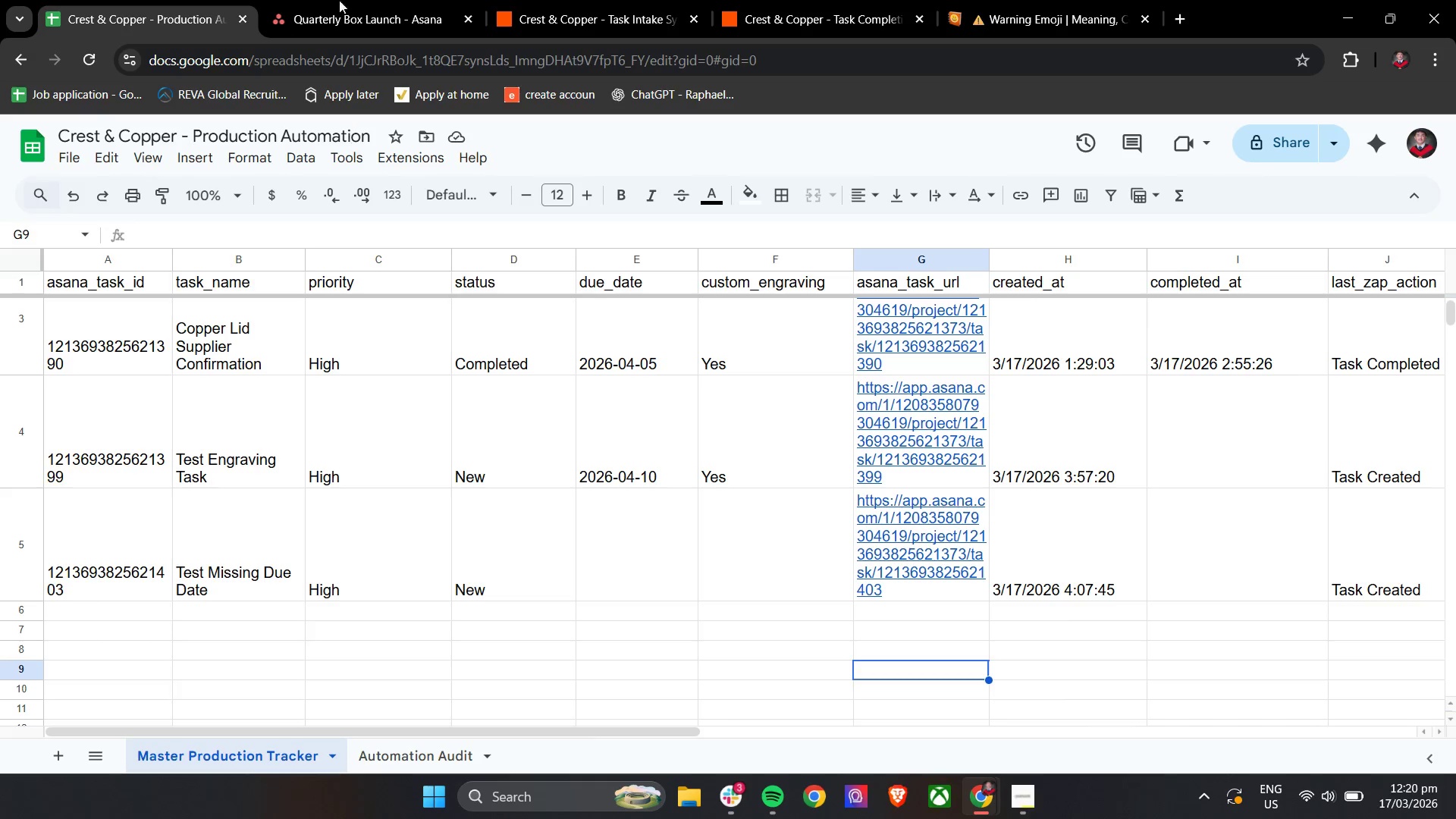 
left_click([866, 0])
 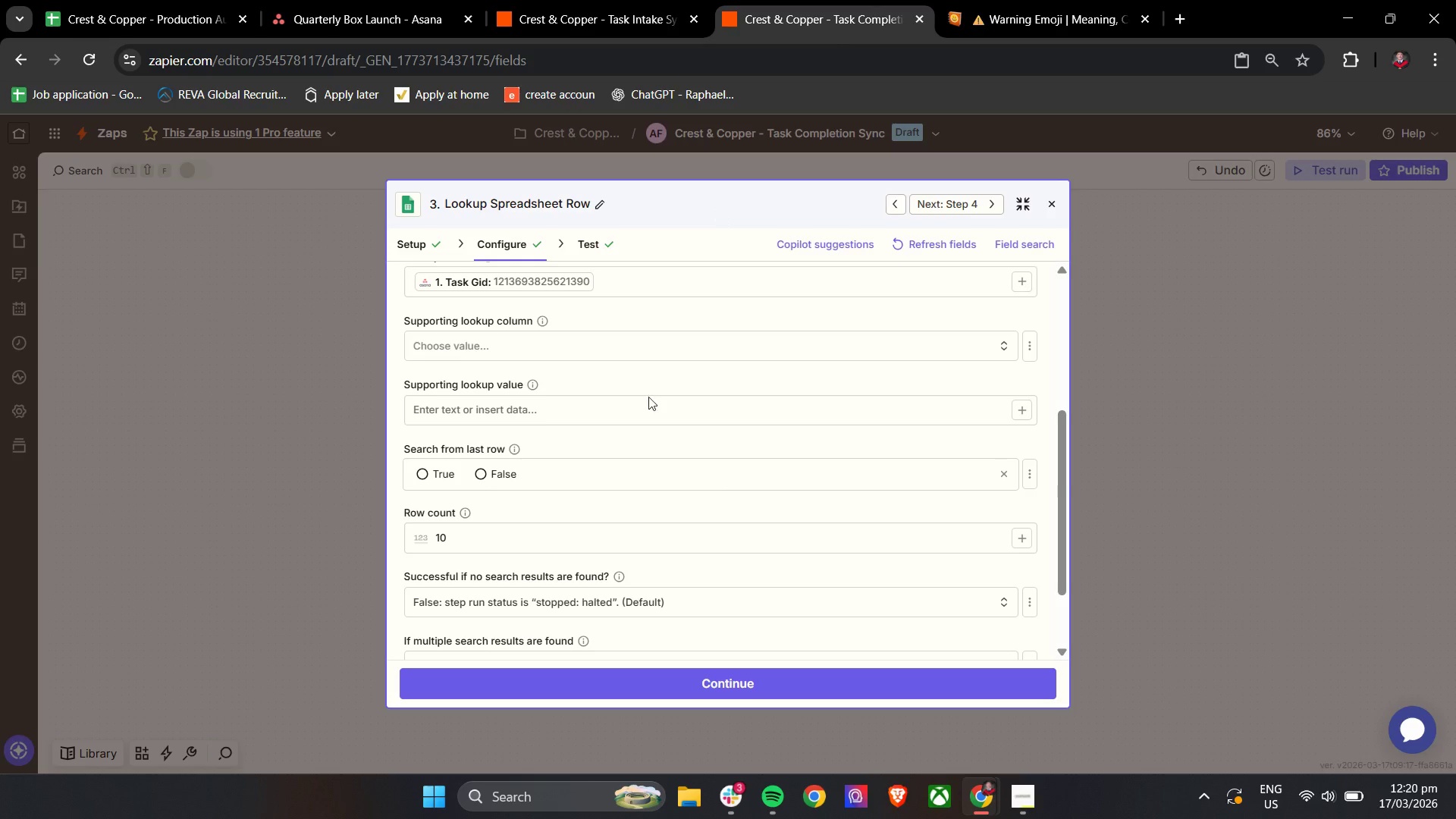 
scroll: coordinate [642, 428], scroll_direction: up, amount: 5.0
 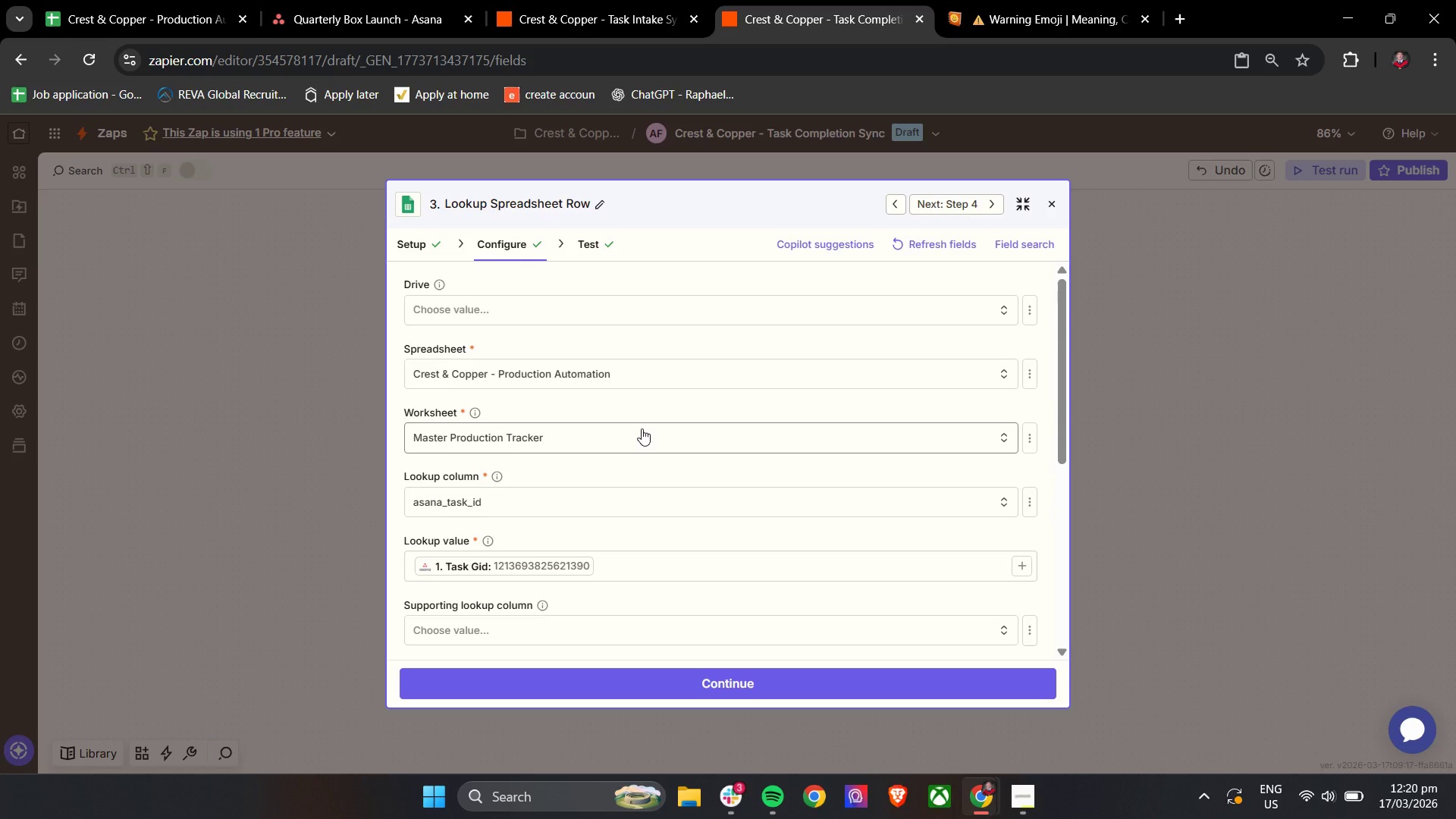 
scroll: coordinate [642, 428], scroll_direction: down, amount: 1.0
 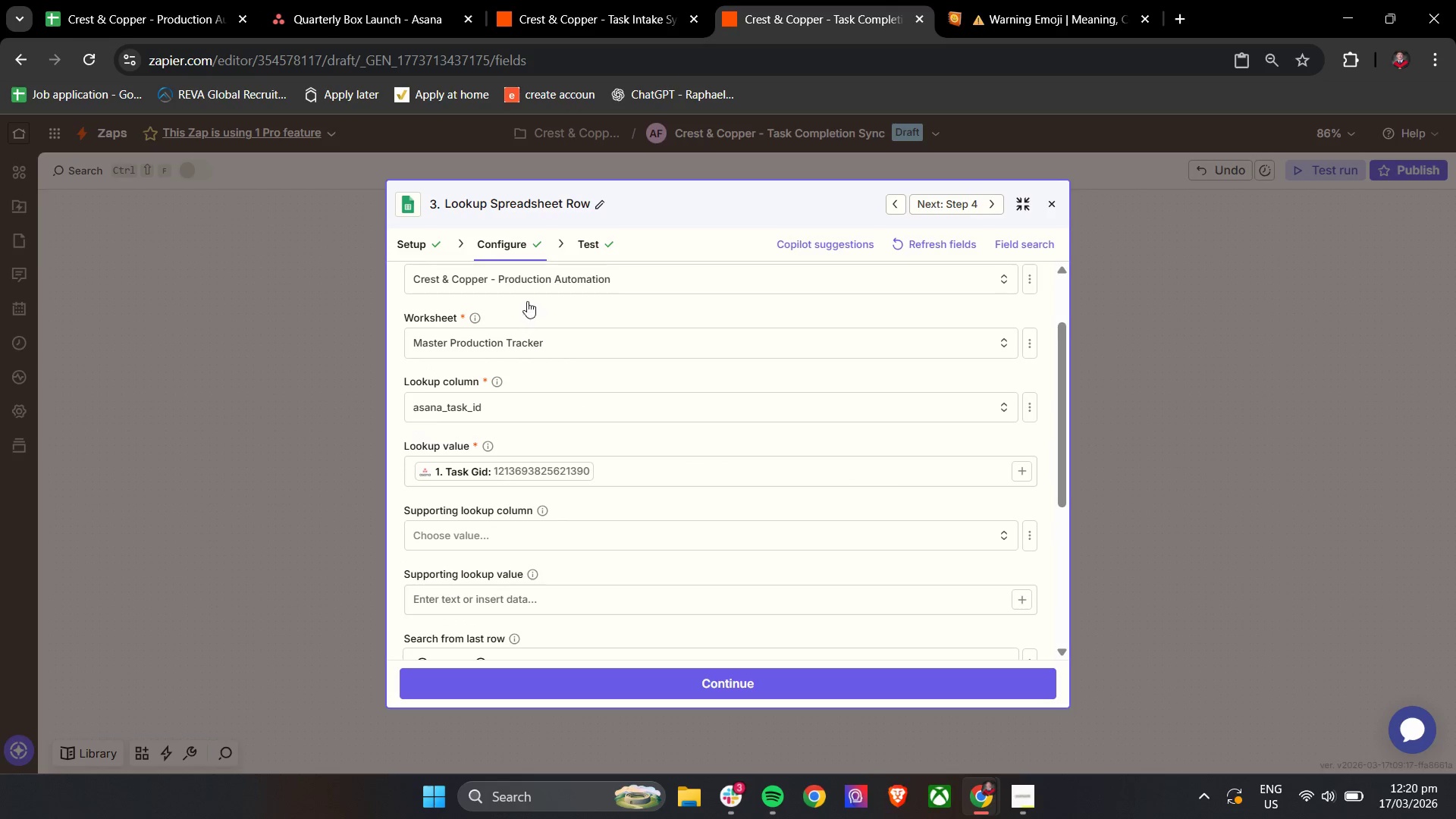 
left_click([911, 243])
 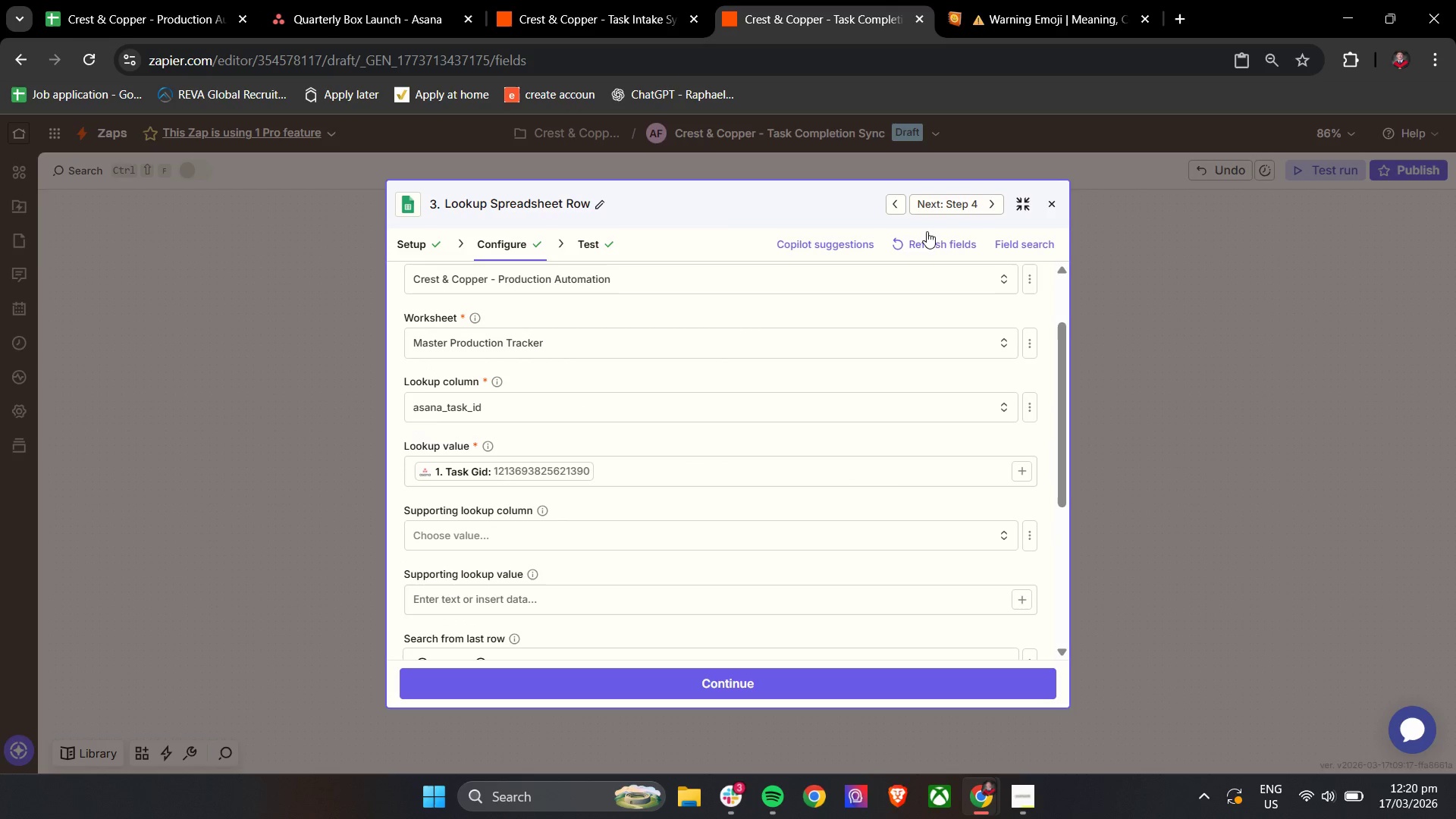 
left_click([1045, 204])
 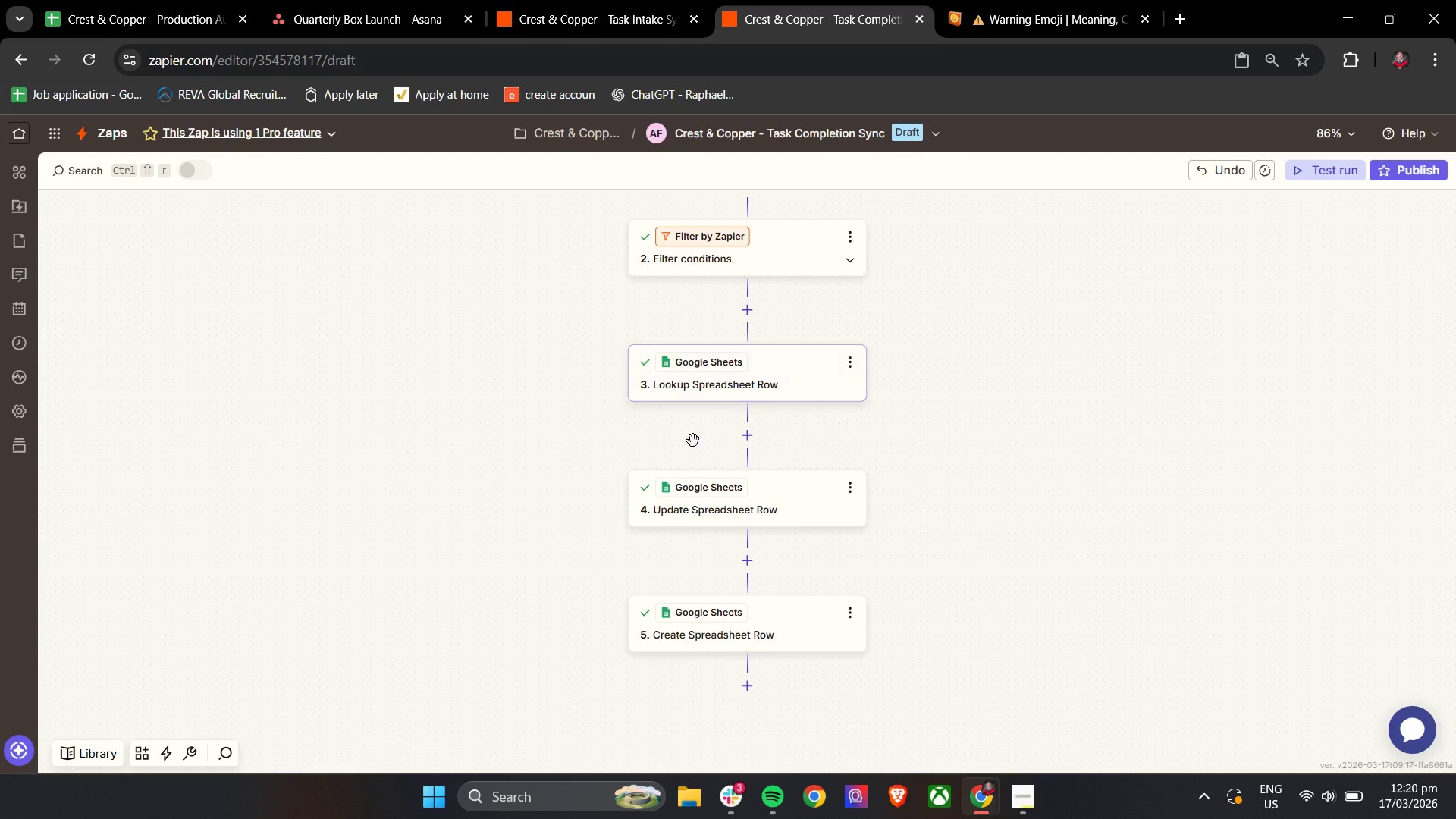 
scroll: coordinate [664, 471], scroll_direction: up, amount: 2.0
 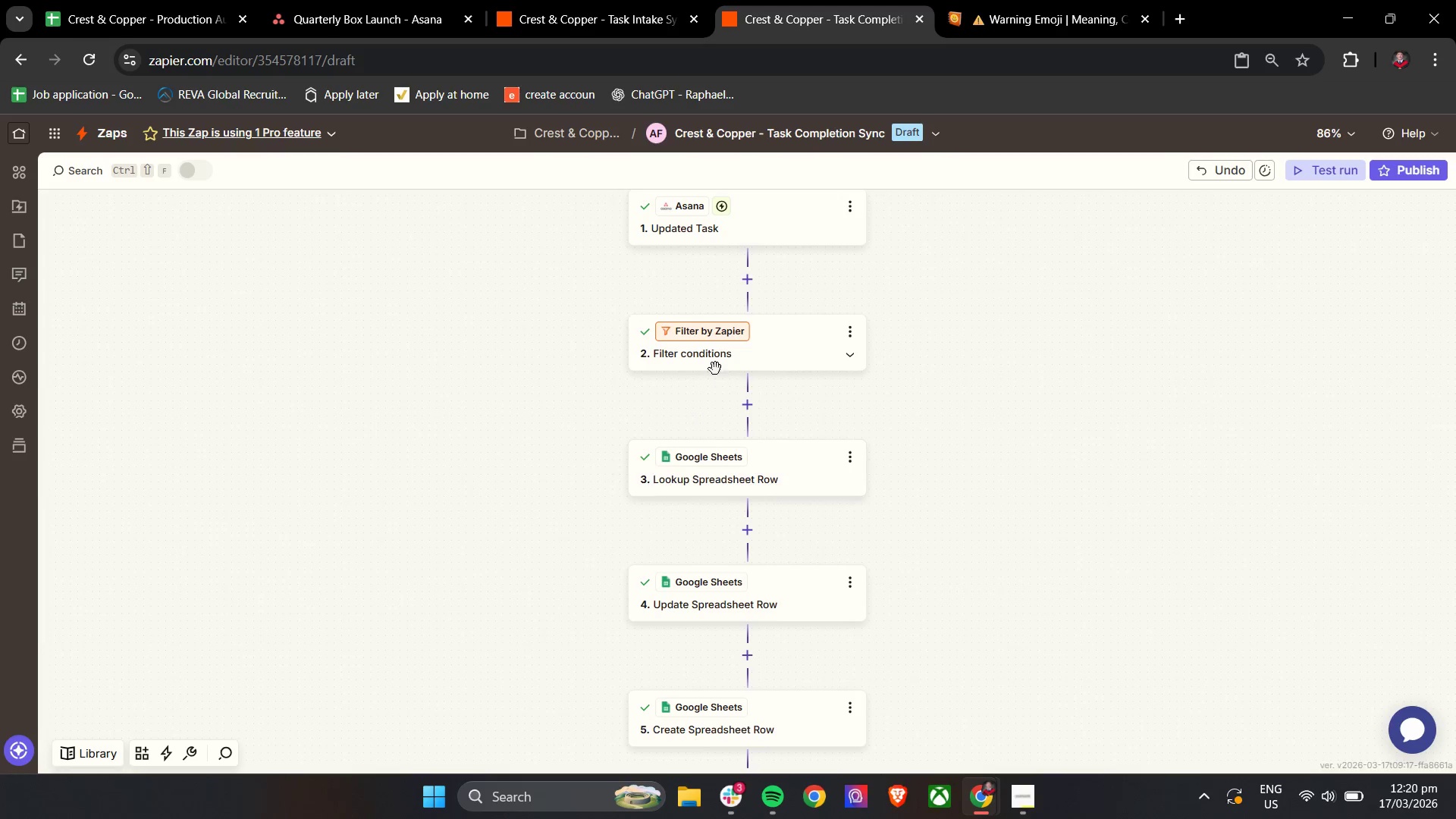 
left_click([718, 360])
 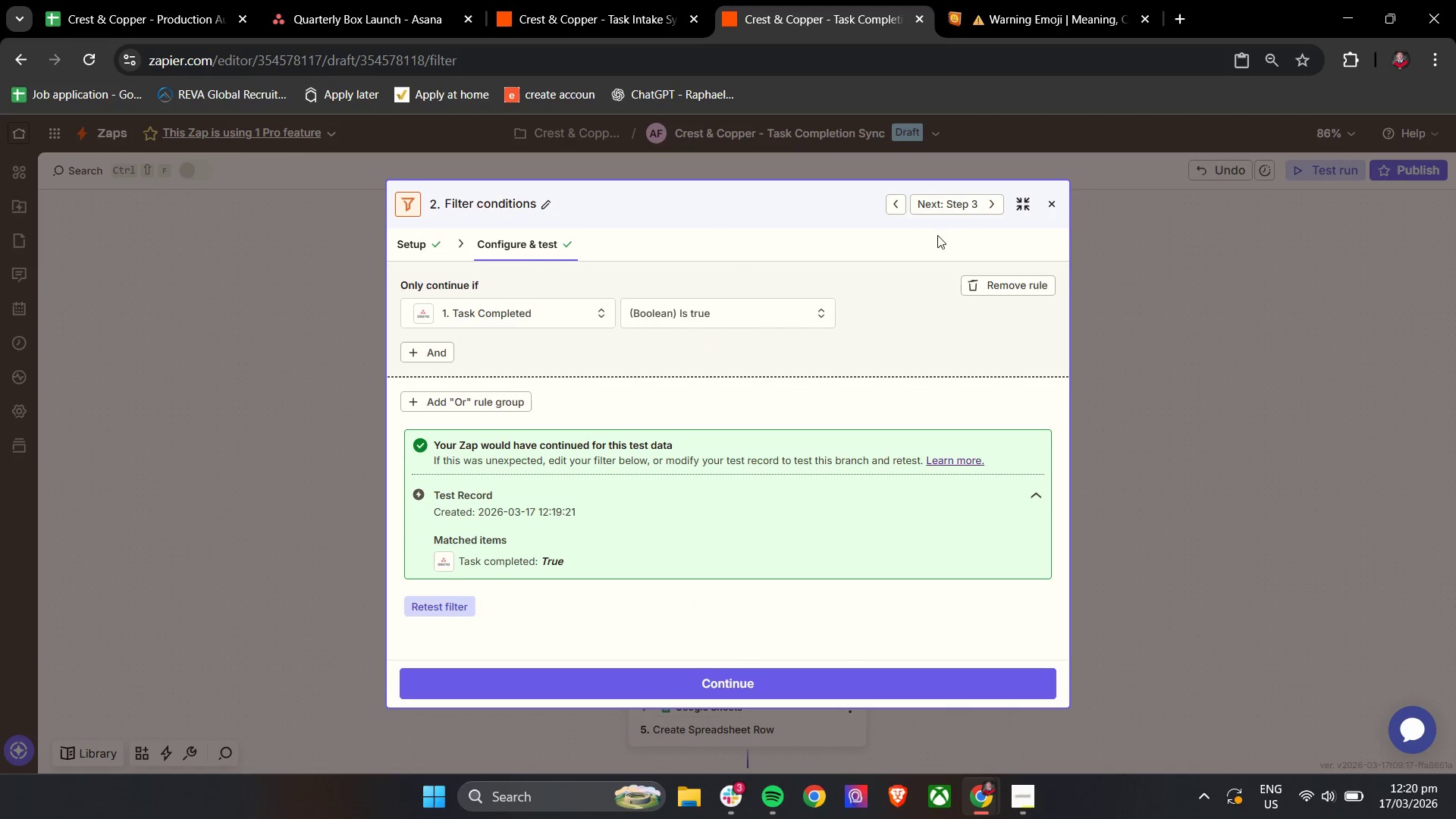 
left_click([1041, 203])
 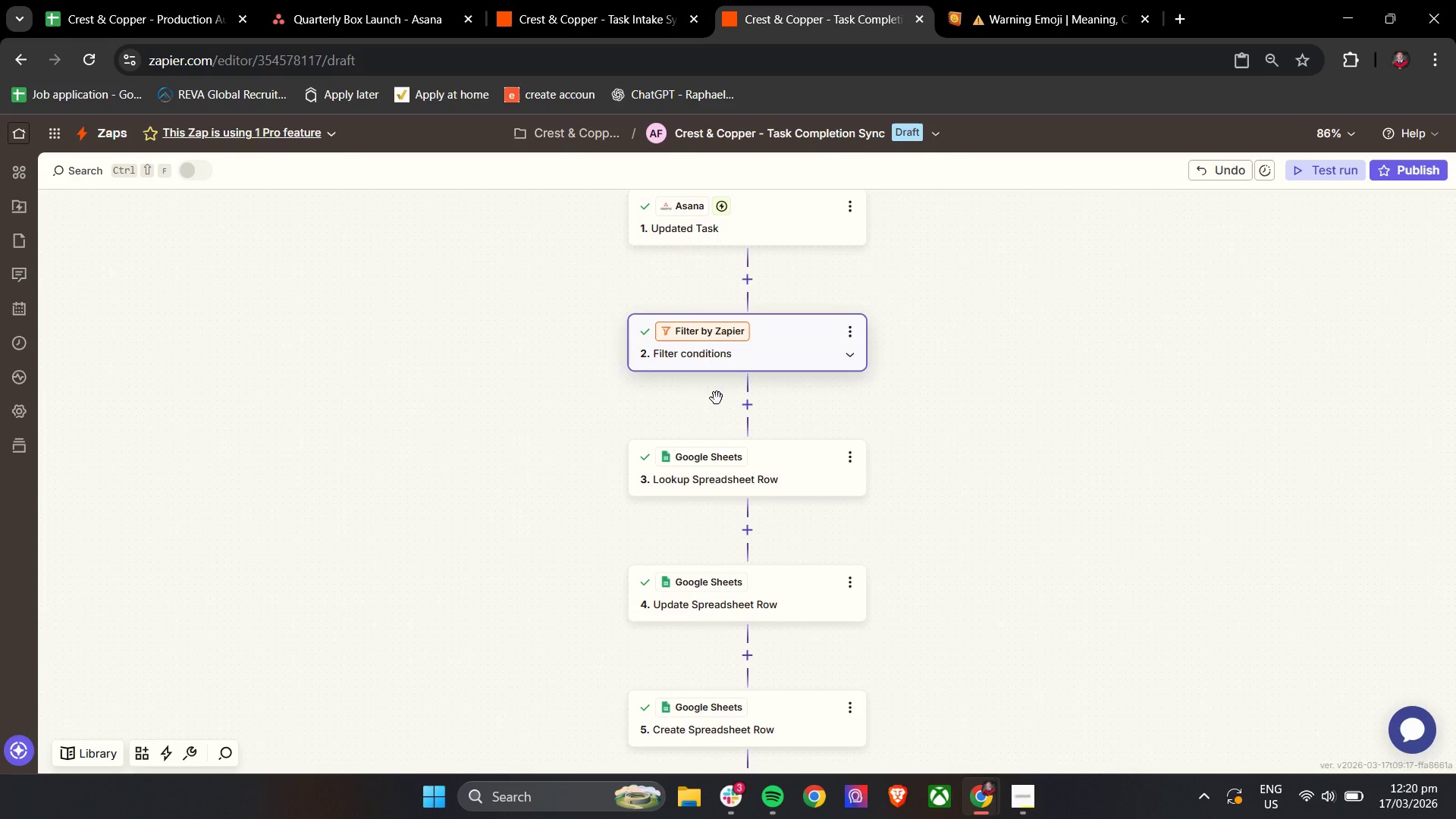 
left_click([762, 319])
 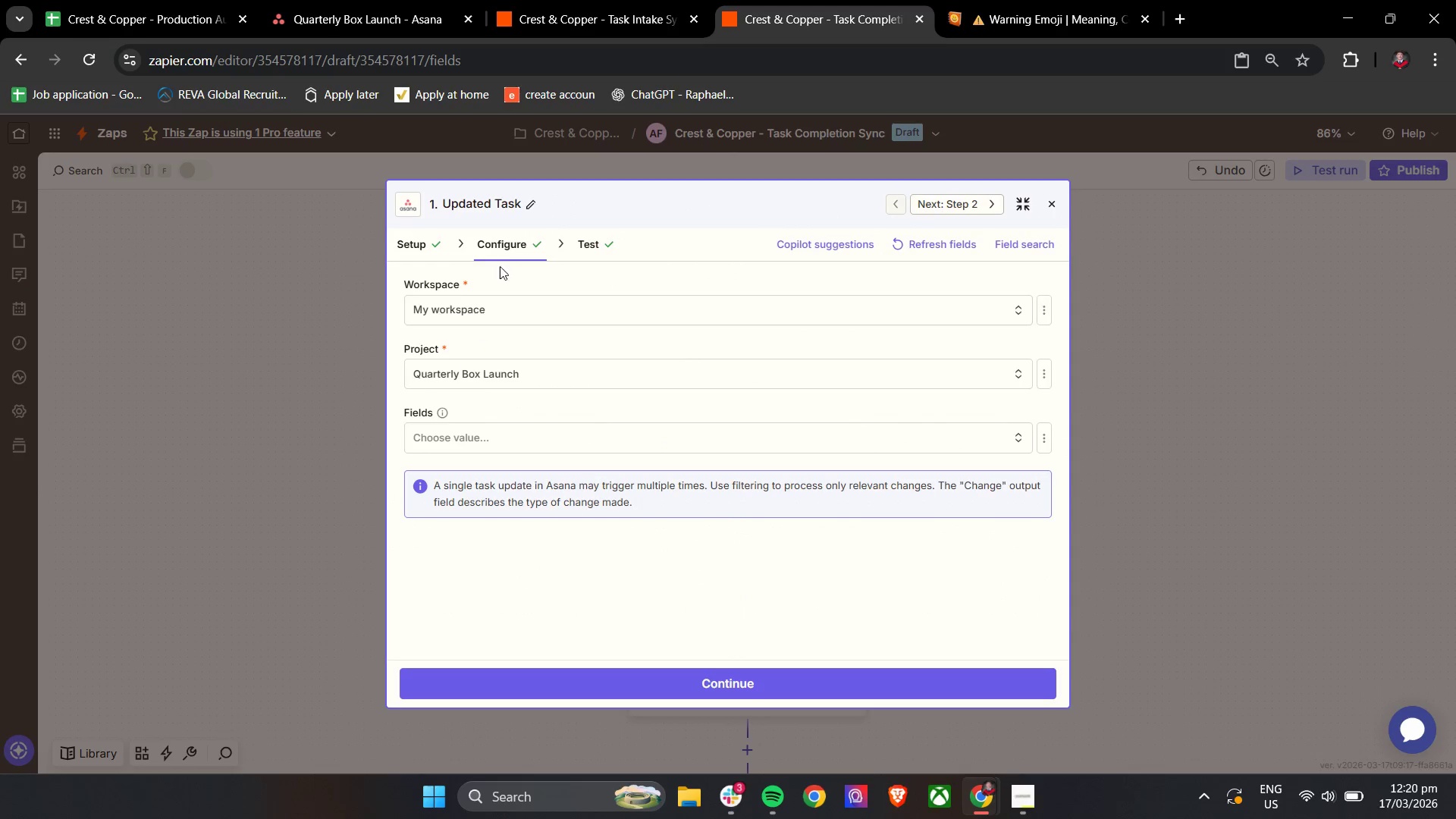 
scroll: coordinate [683, 425], scroll_direction: up, amount: 2.0
 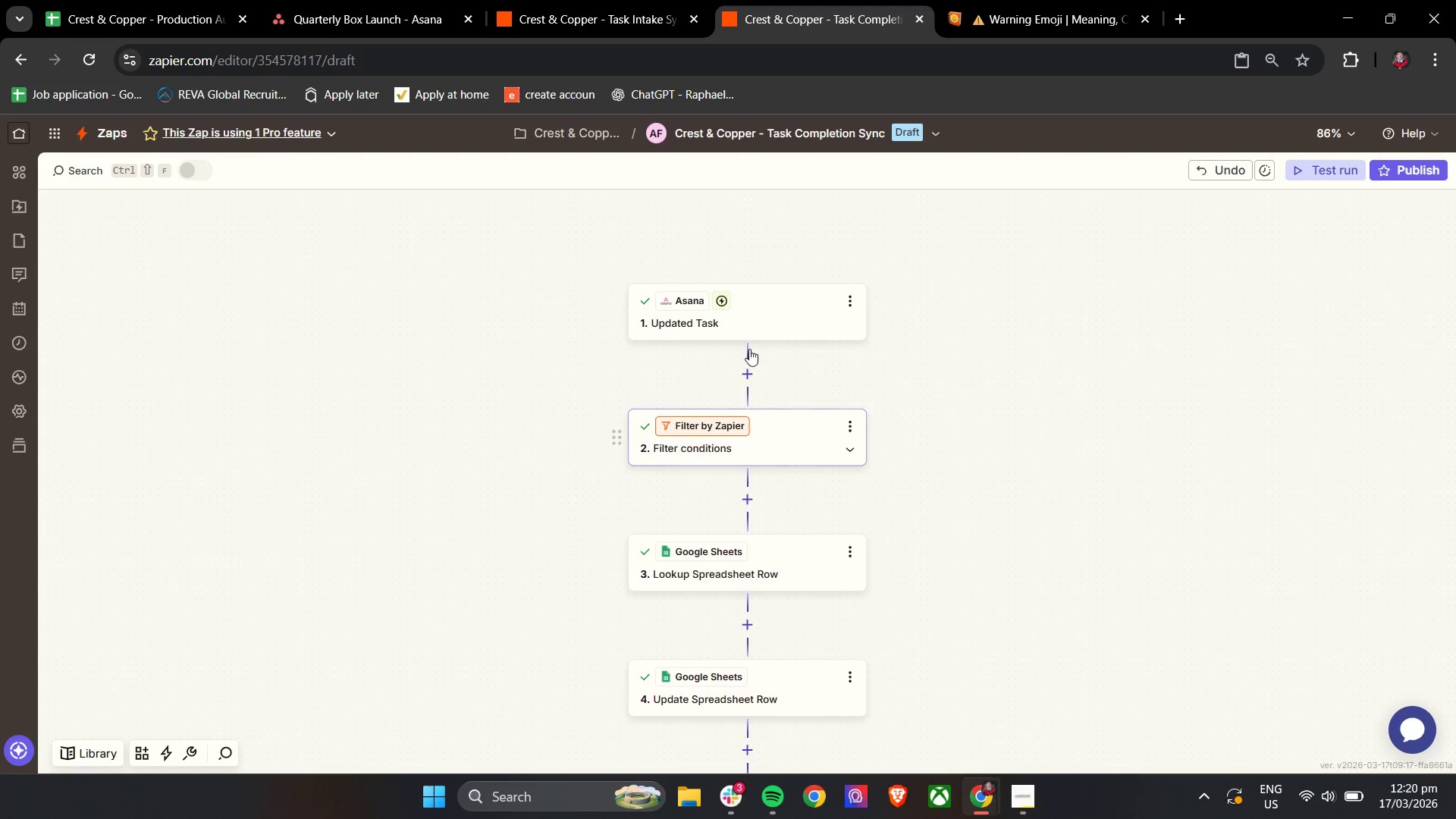 
left_click([505, 254])
 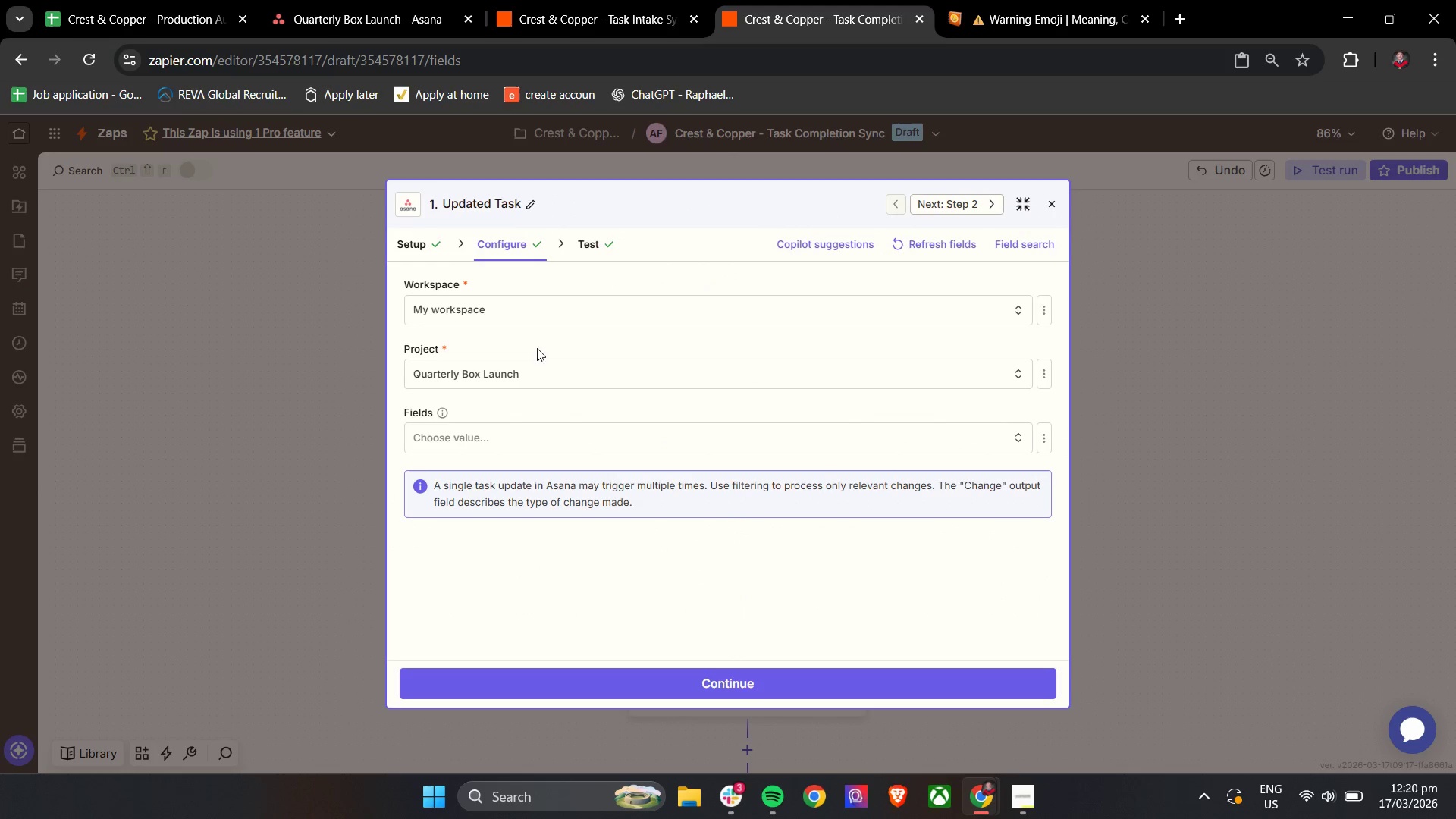 
left_click([588, 246])
 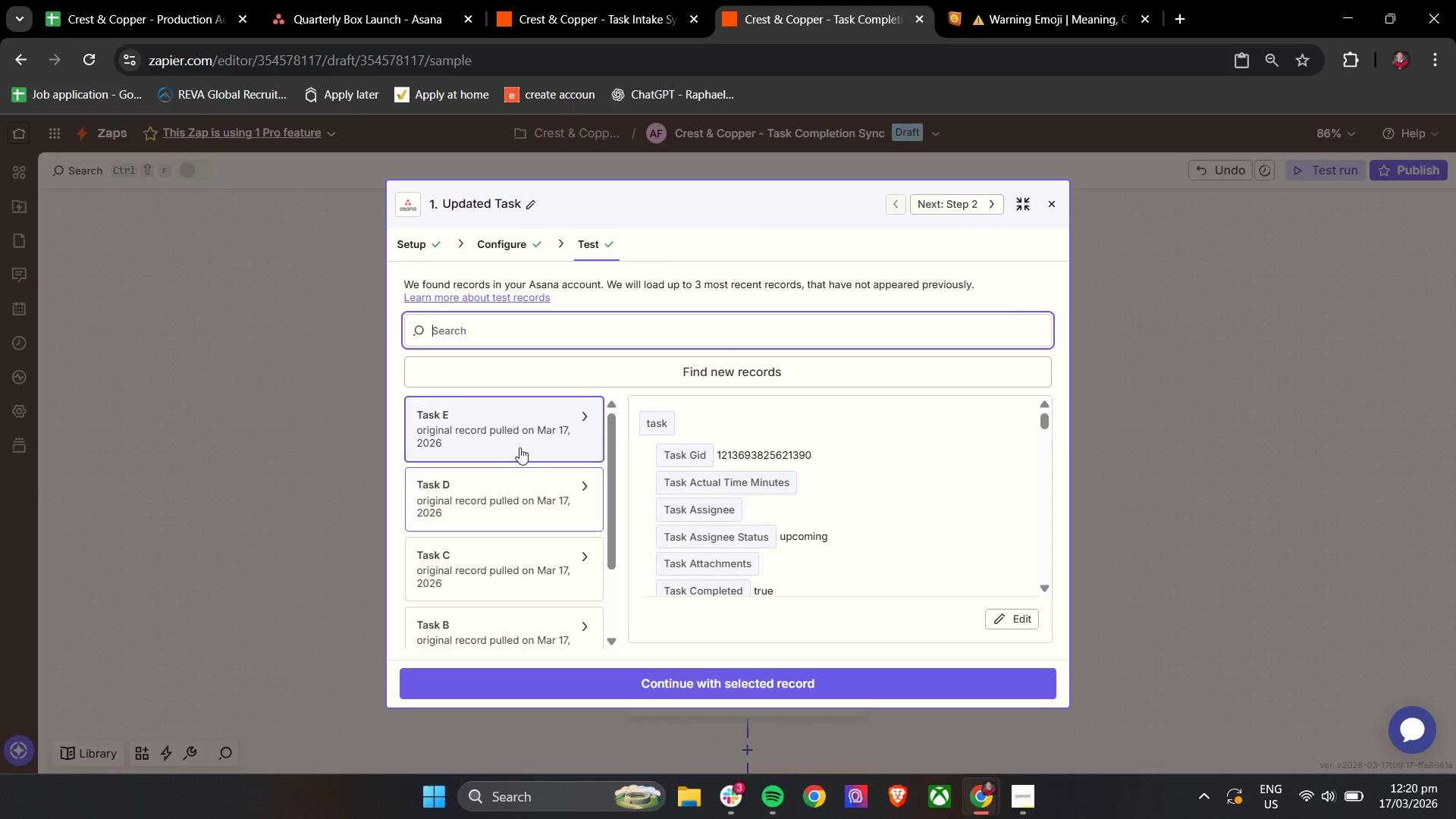 
left_click([529, 430])
 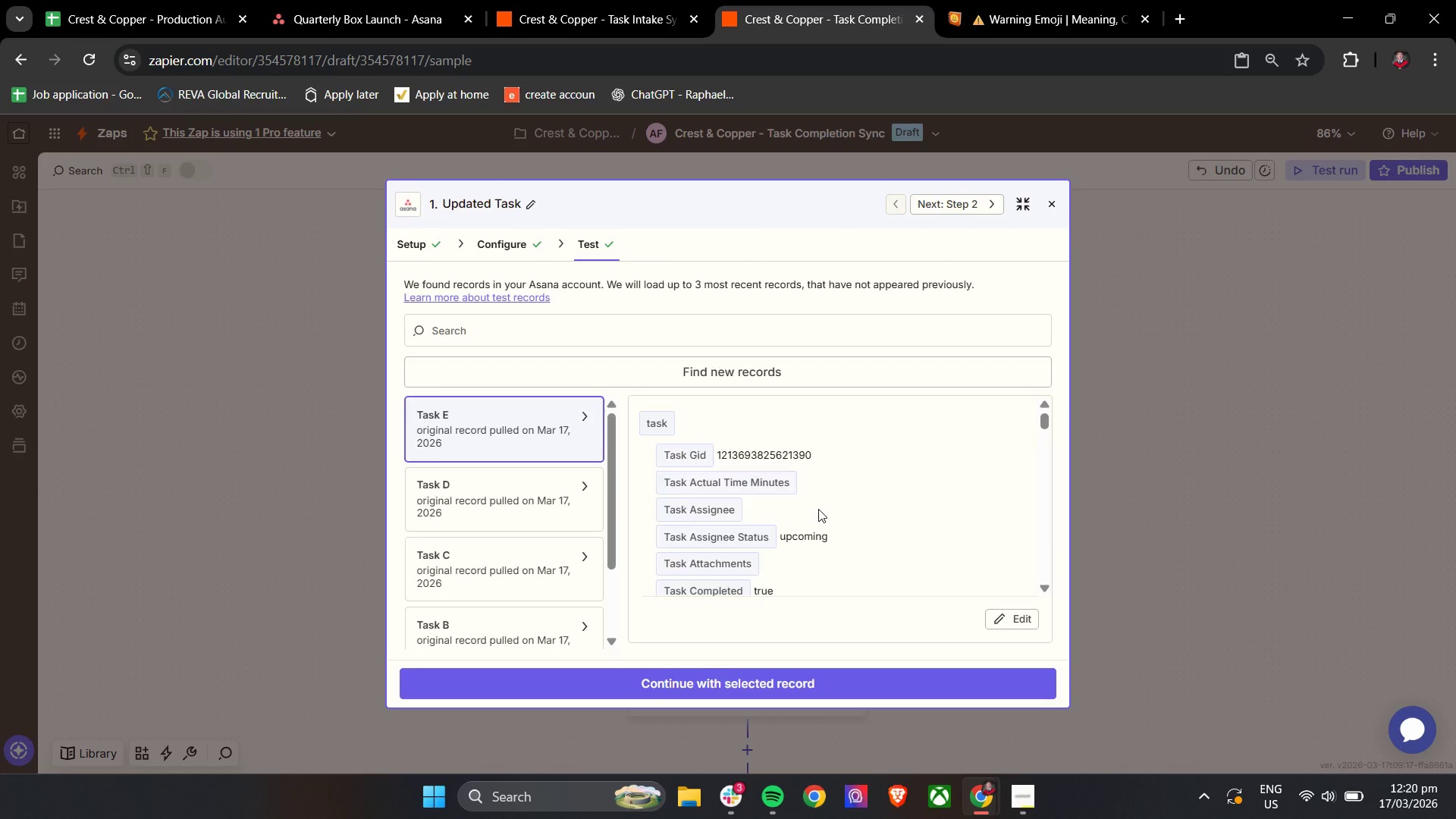 
scroll: coordinate [922, 508], scroll_direction: down, amount: 26.0
 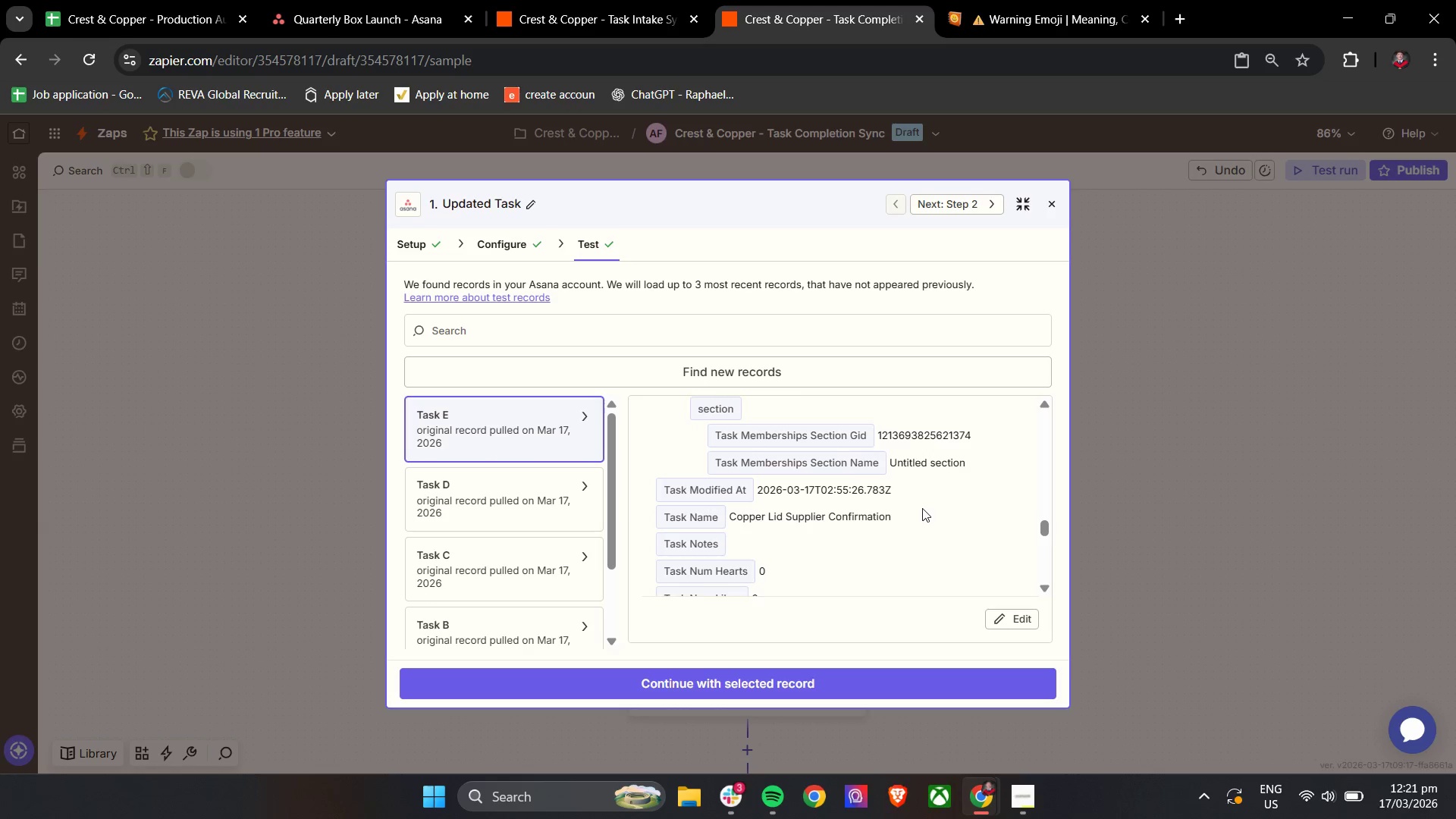 
scroll: coordinate [922, 508], scroll_direction: none, amount: 0.0
 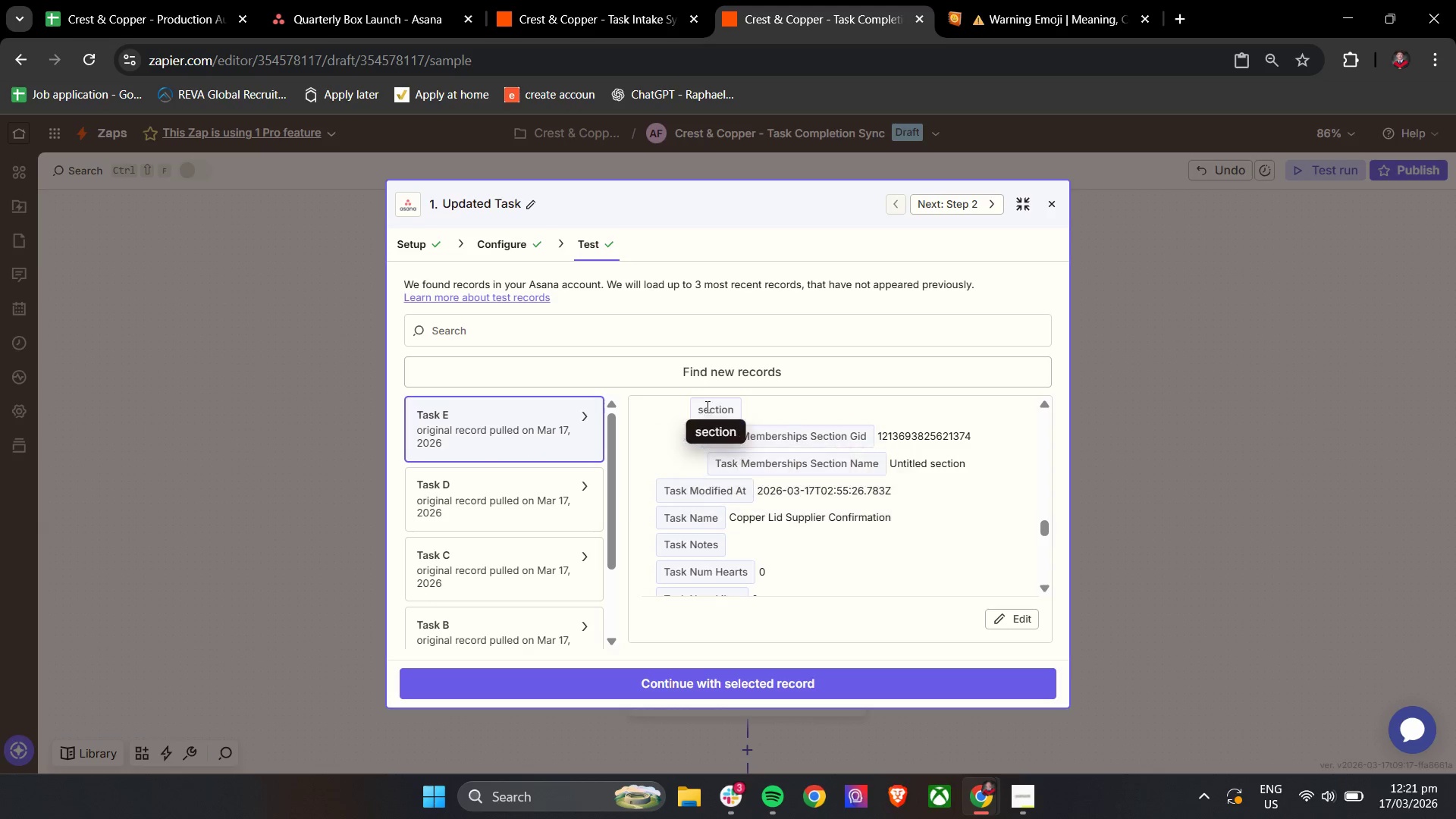 
left_click([708, 357])
 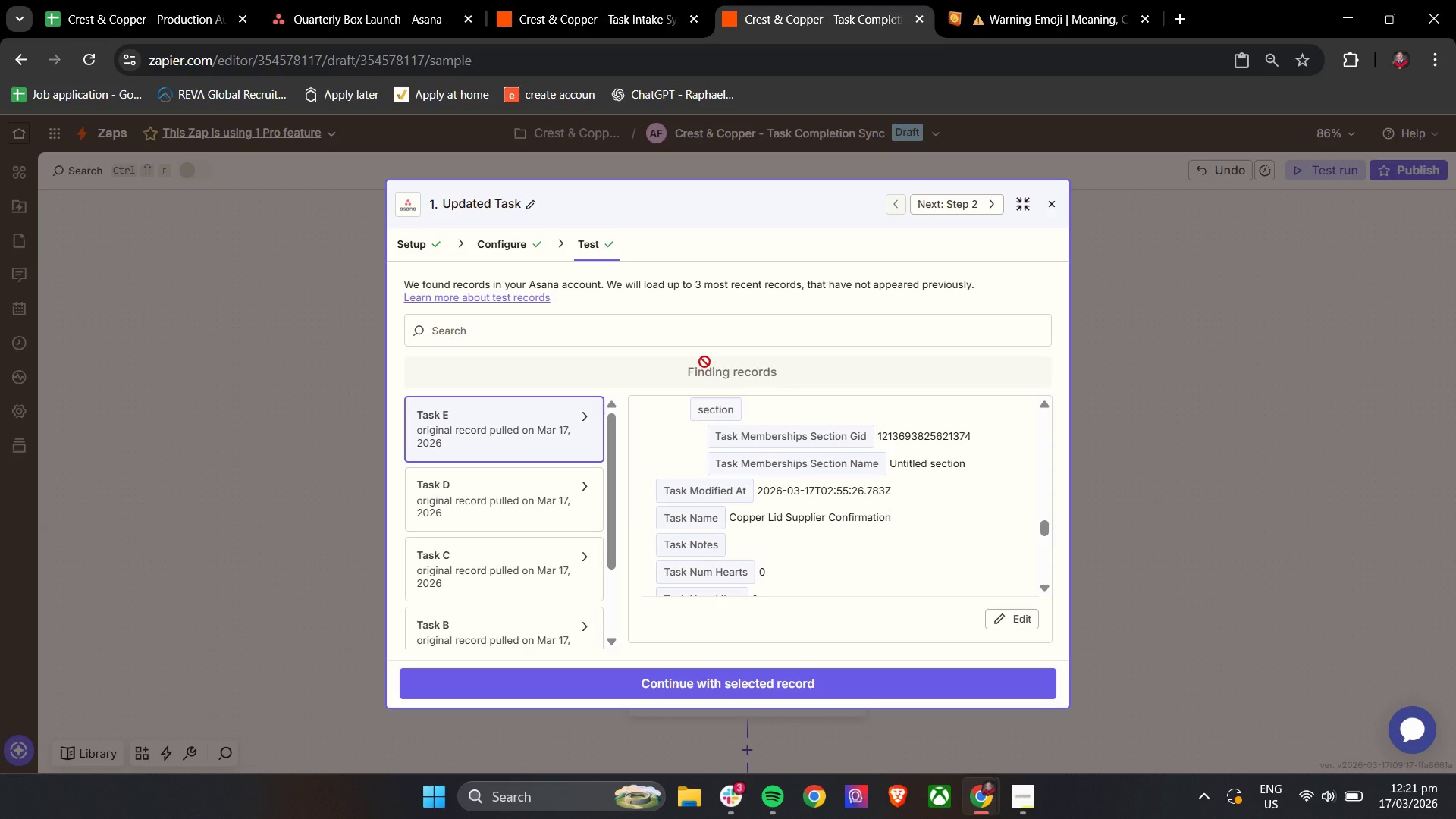 
left_click([702, 366])
 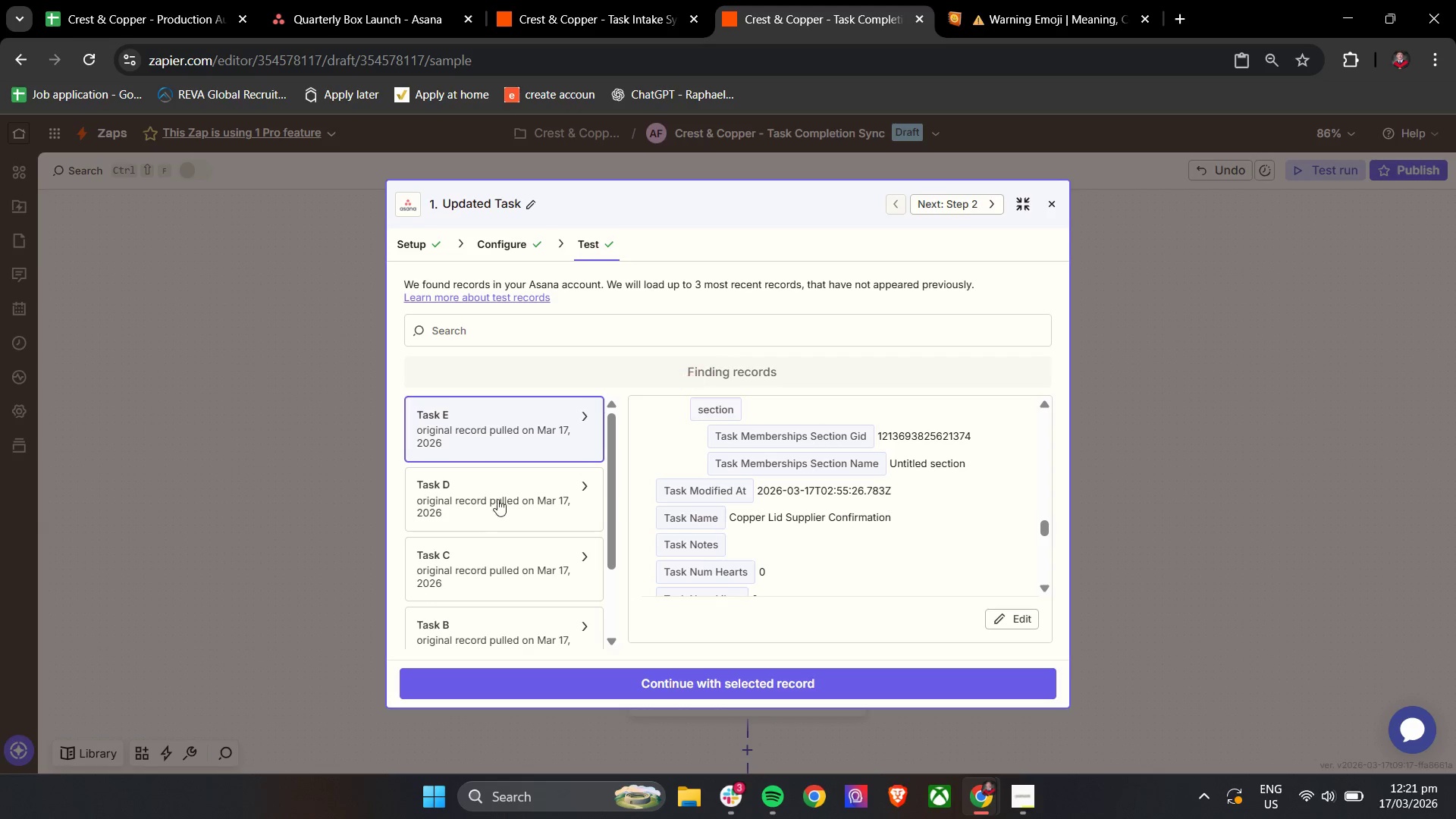 
left_click([475, 515])
 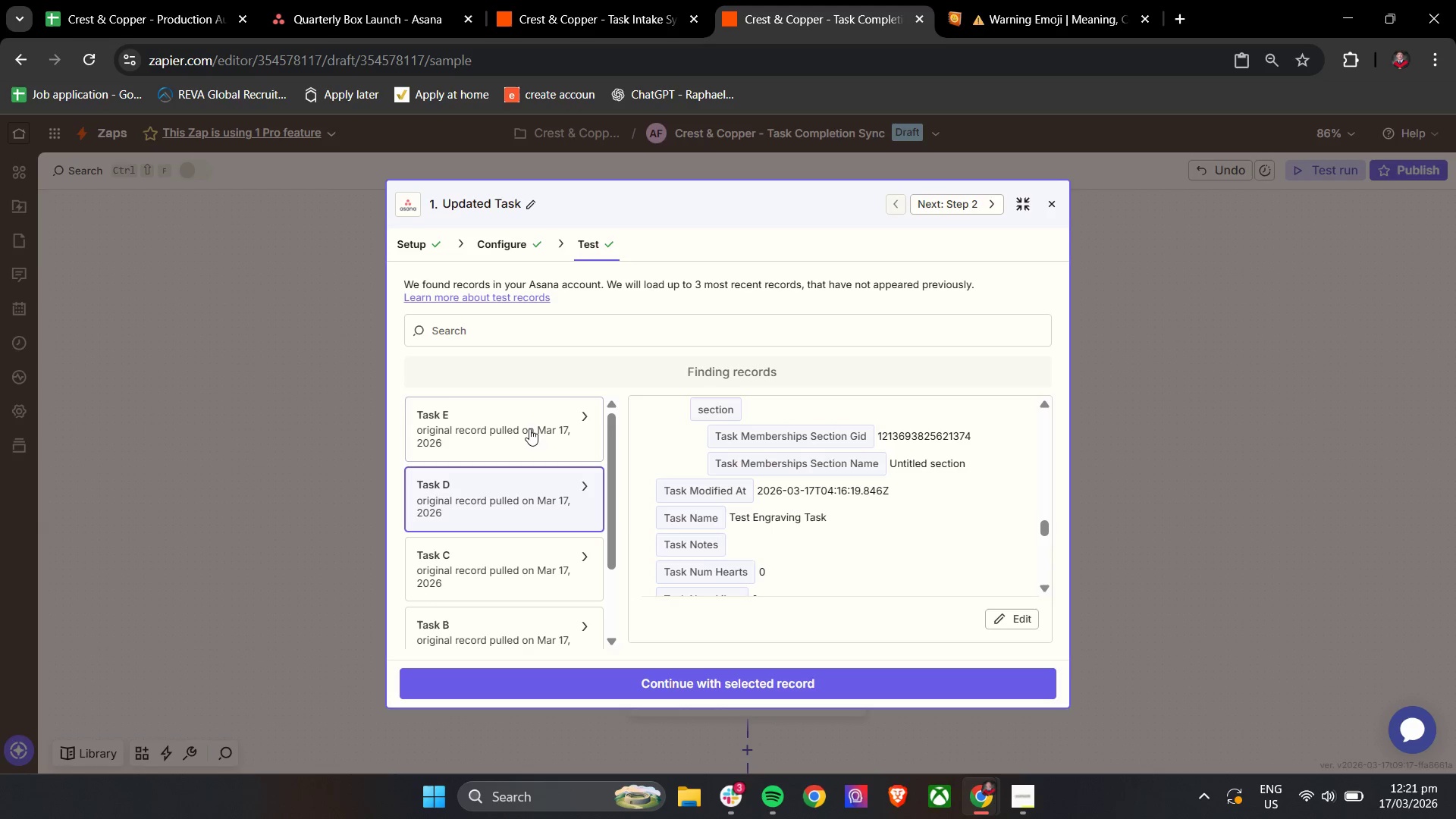 
double_click([506, 497])
 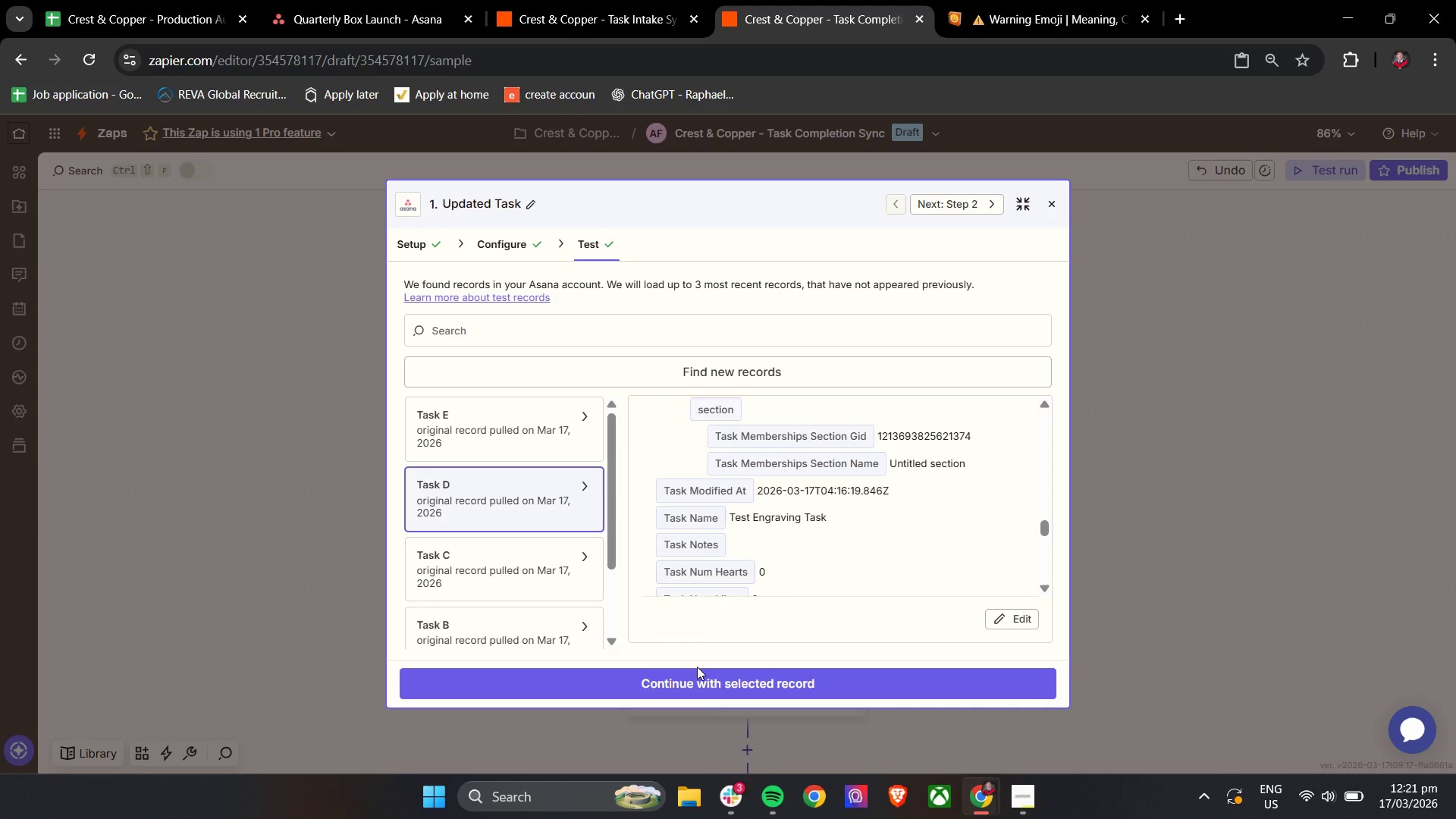 
left_click([682, 686])
 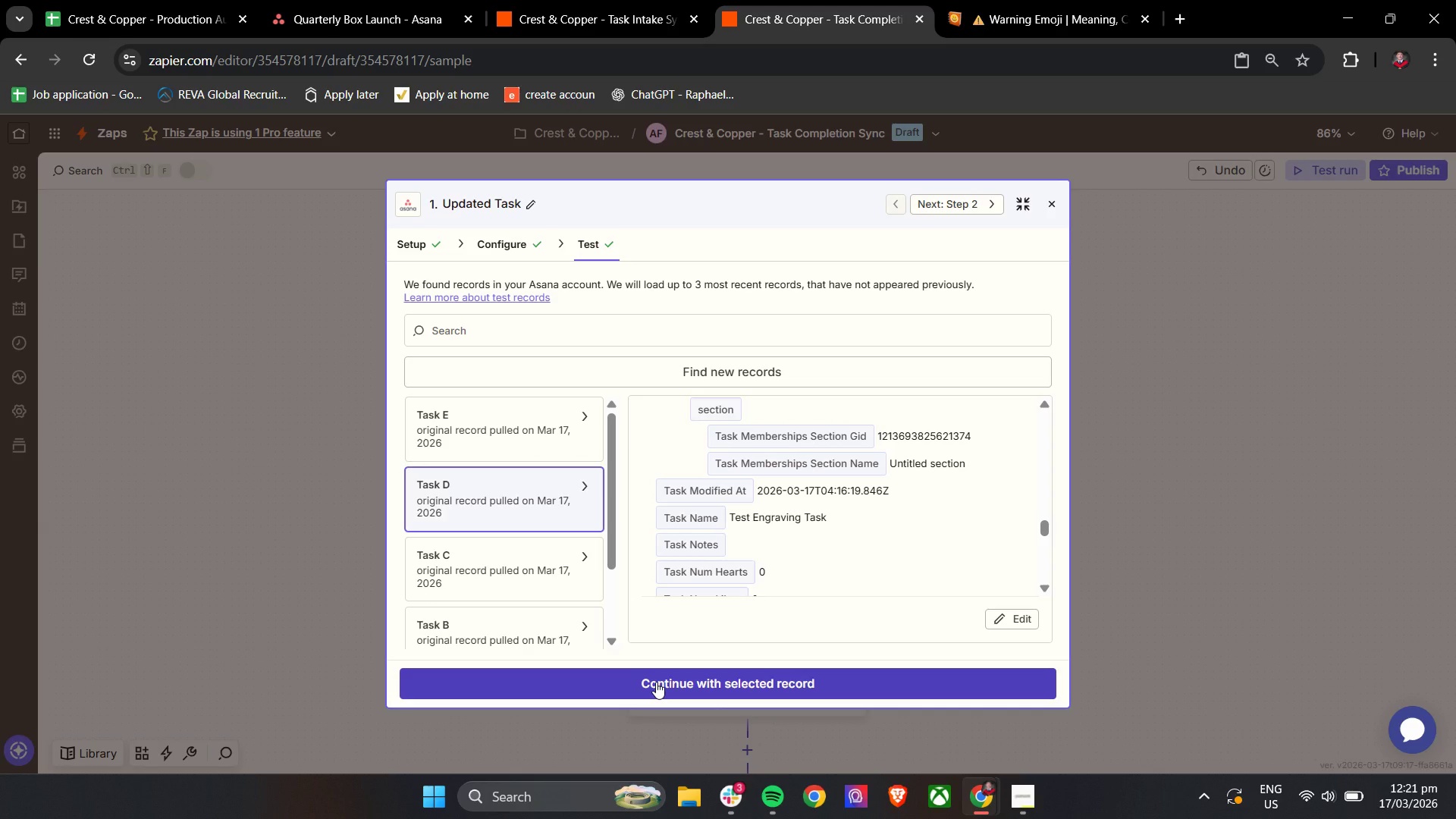 
scroll: coordinate [761, 512], scroll_direction: down, amount: 1.0
 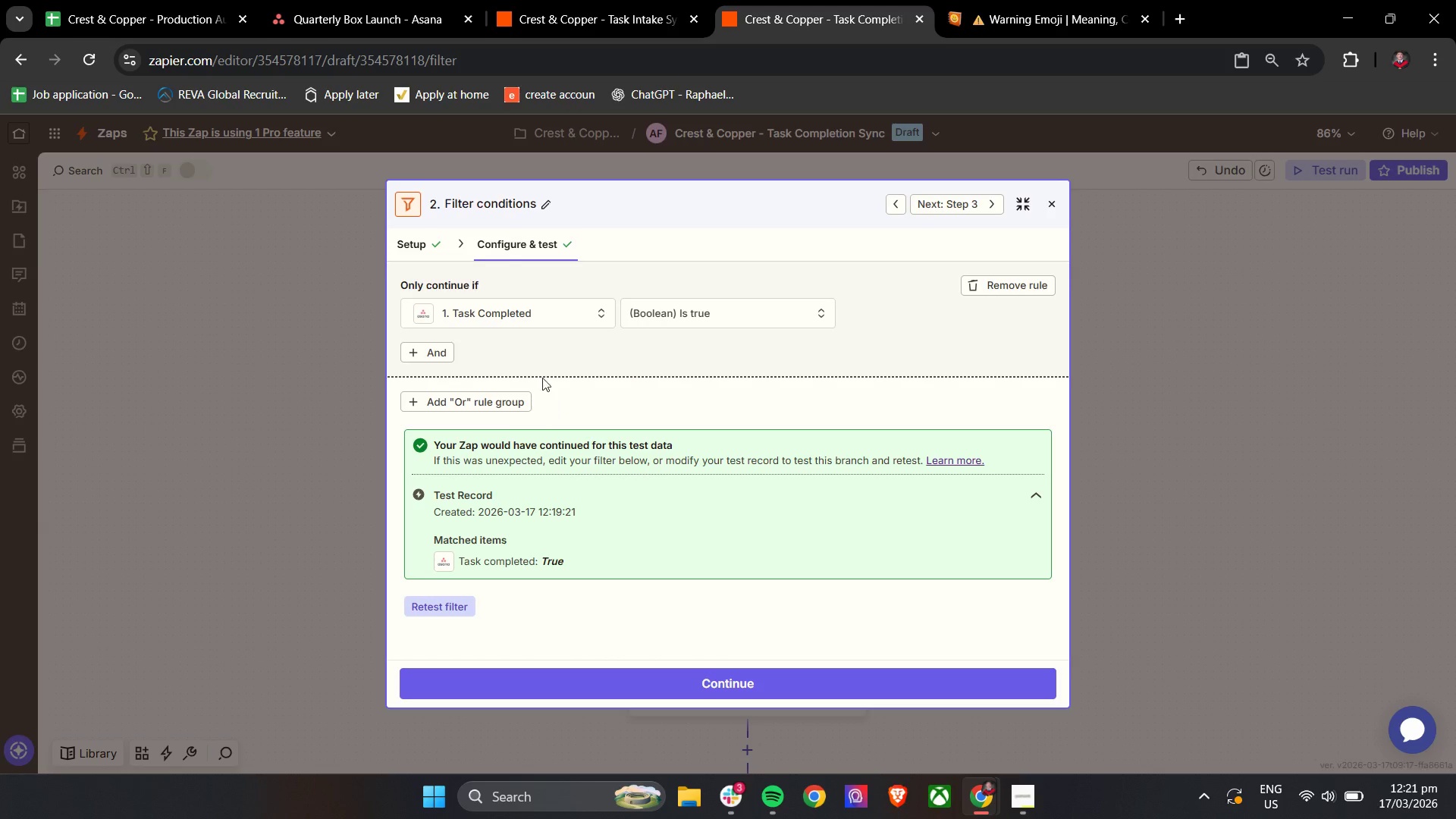 
left_click([453, 604])
 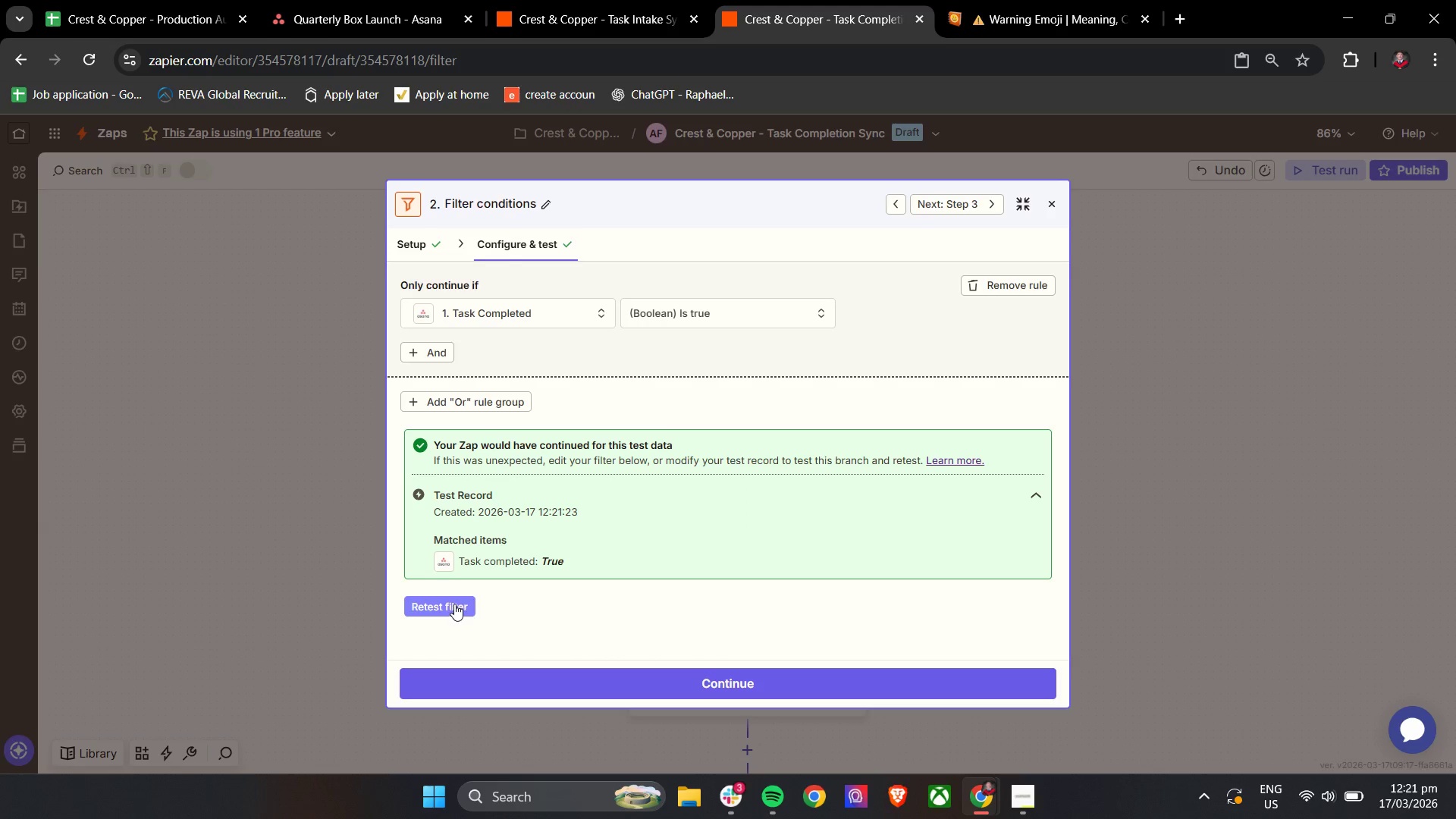 
left_click([320, 0])
 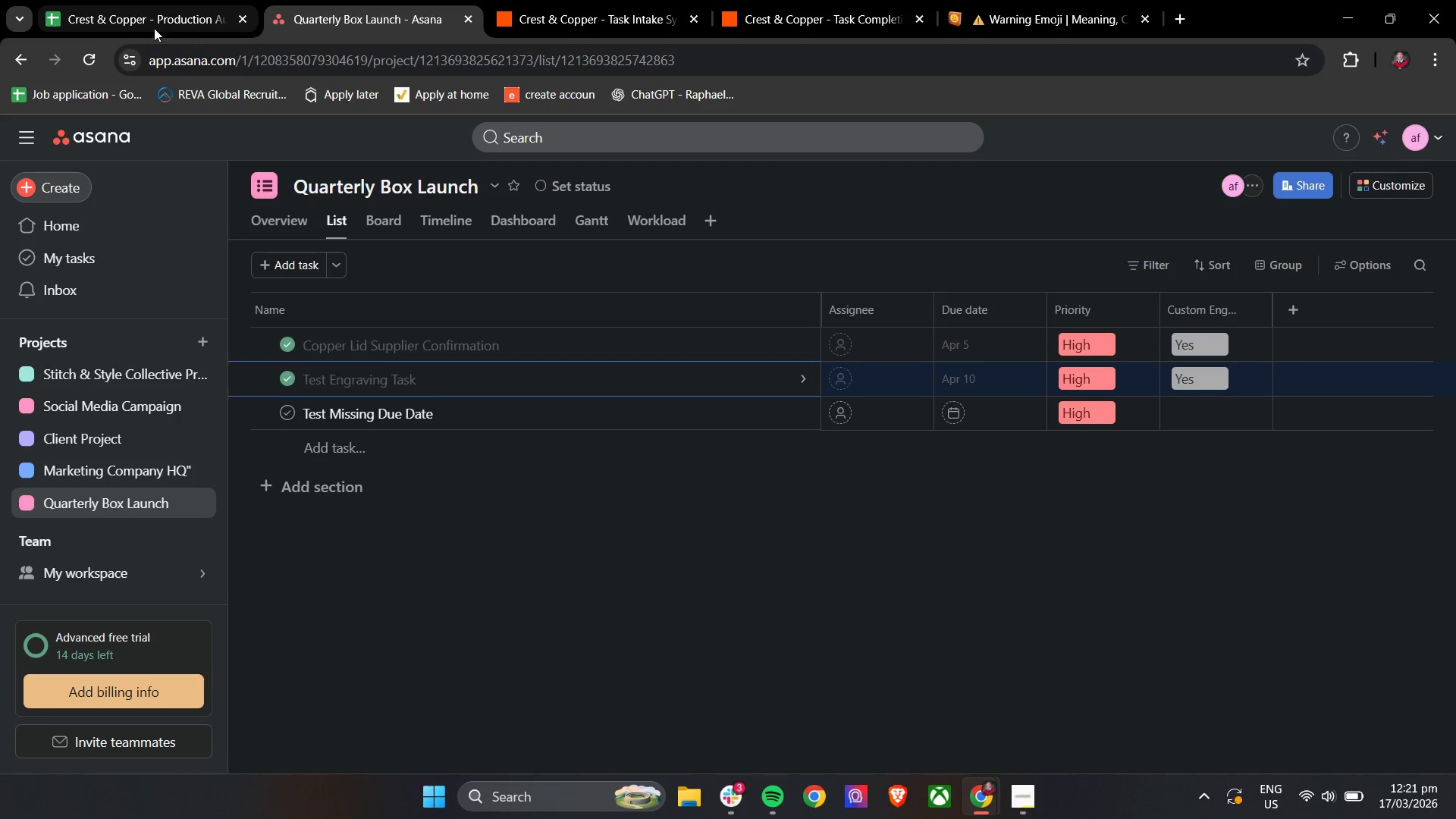 
left_click([129, 0])
 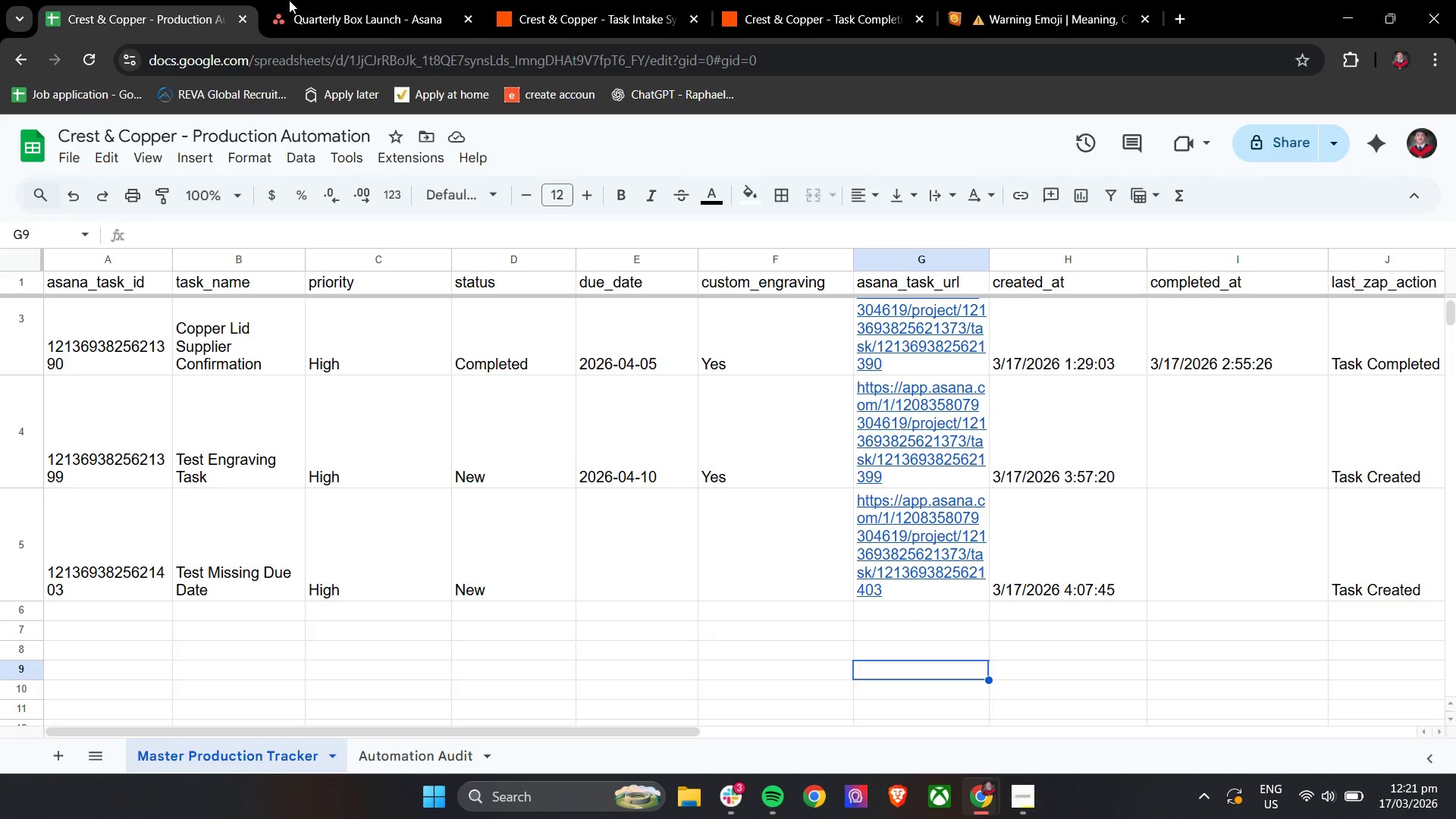 
double_click([149, 0])
 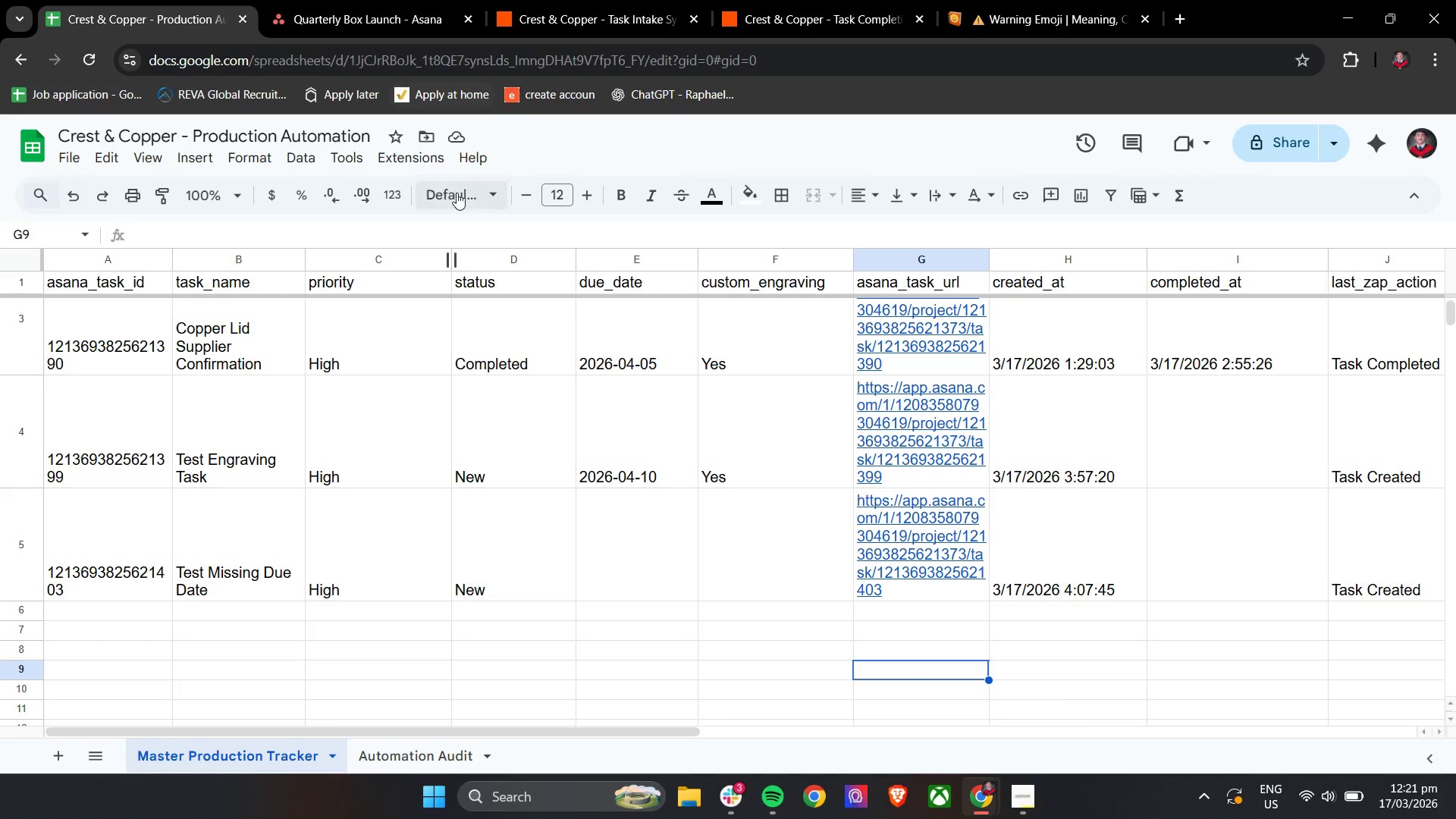 
left_click([553, 0])
 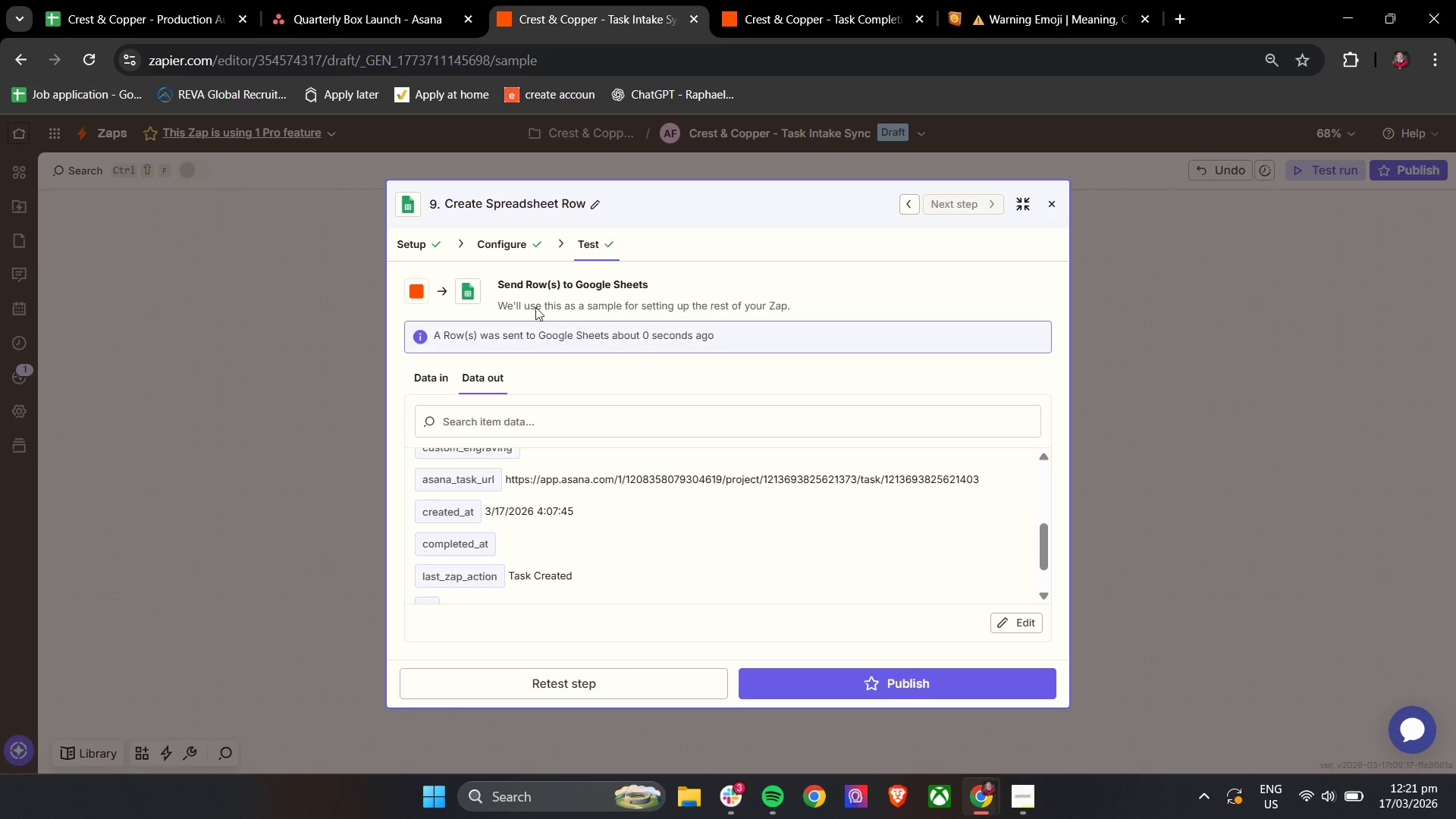 
left_click([802, 5])
 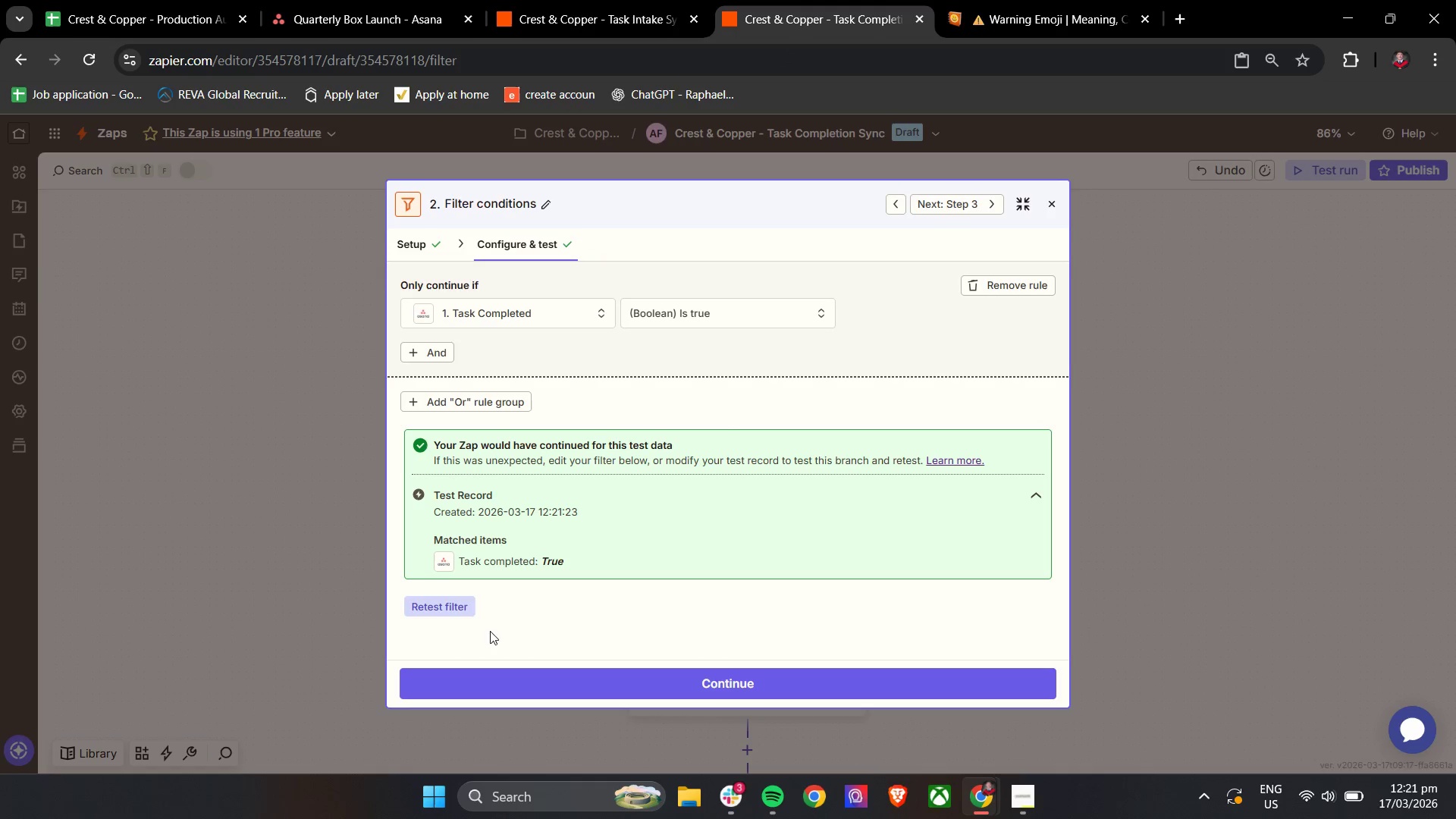 
left_click([438, 604])
 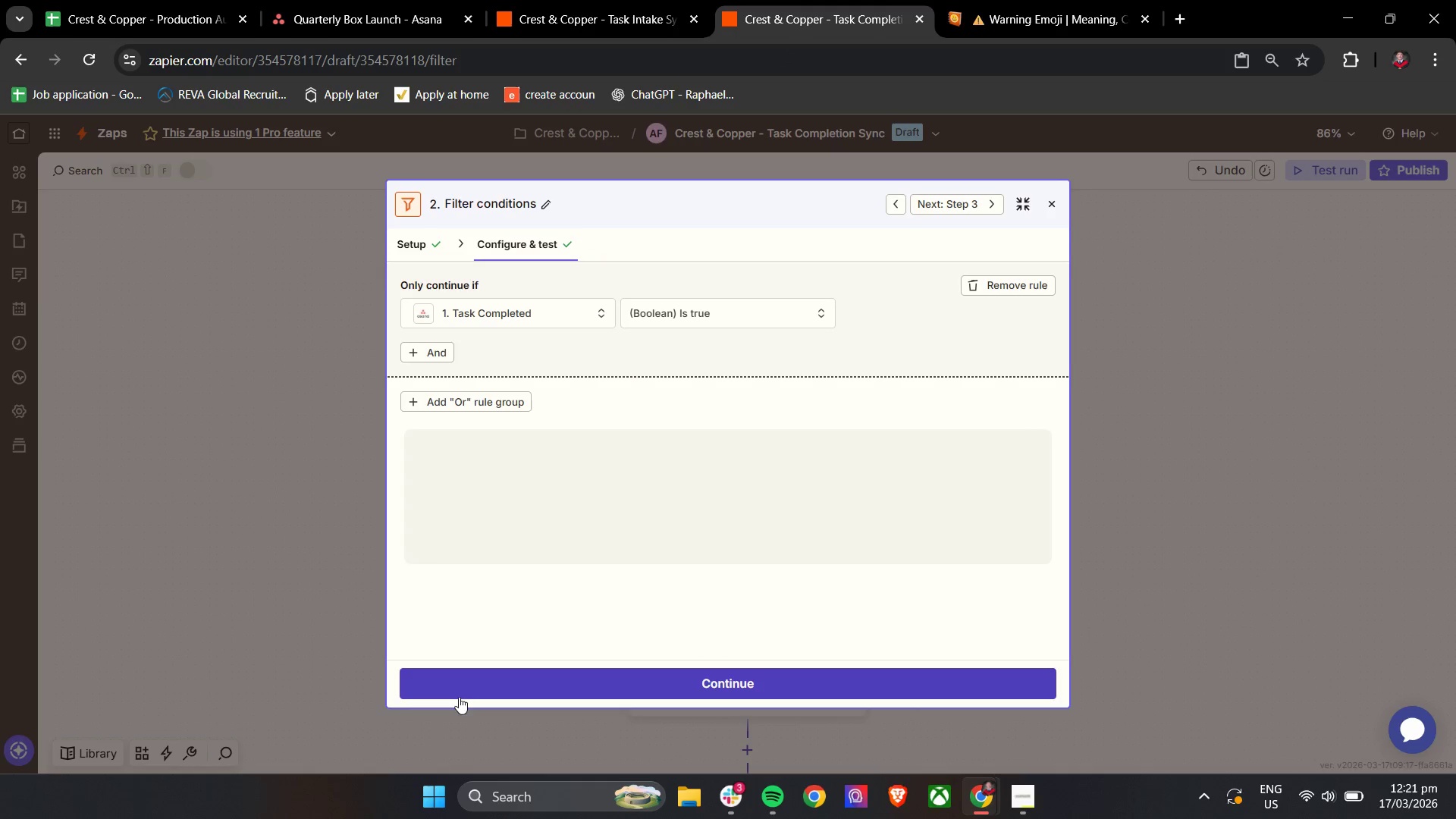 
left_click([473, 679])
 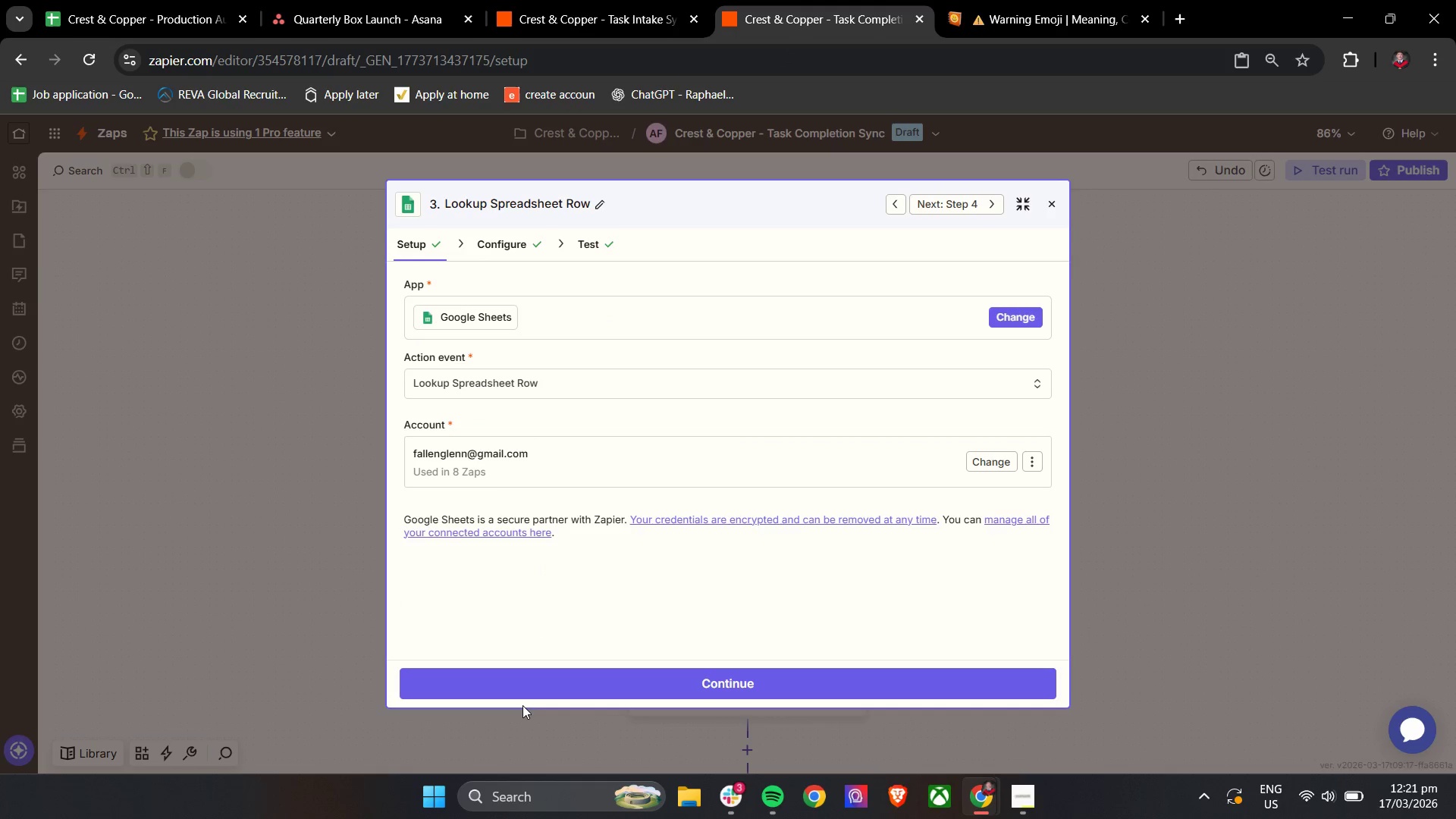 
left_click([518, 686])
 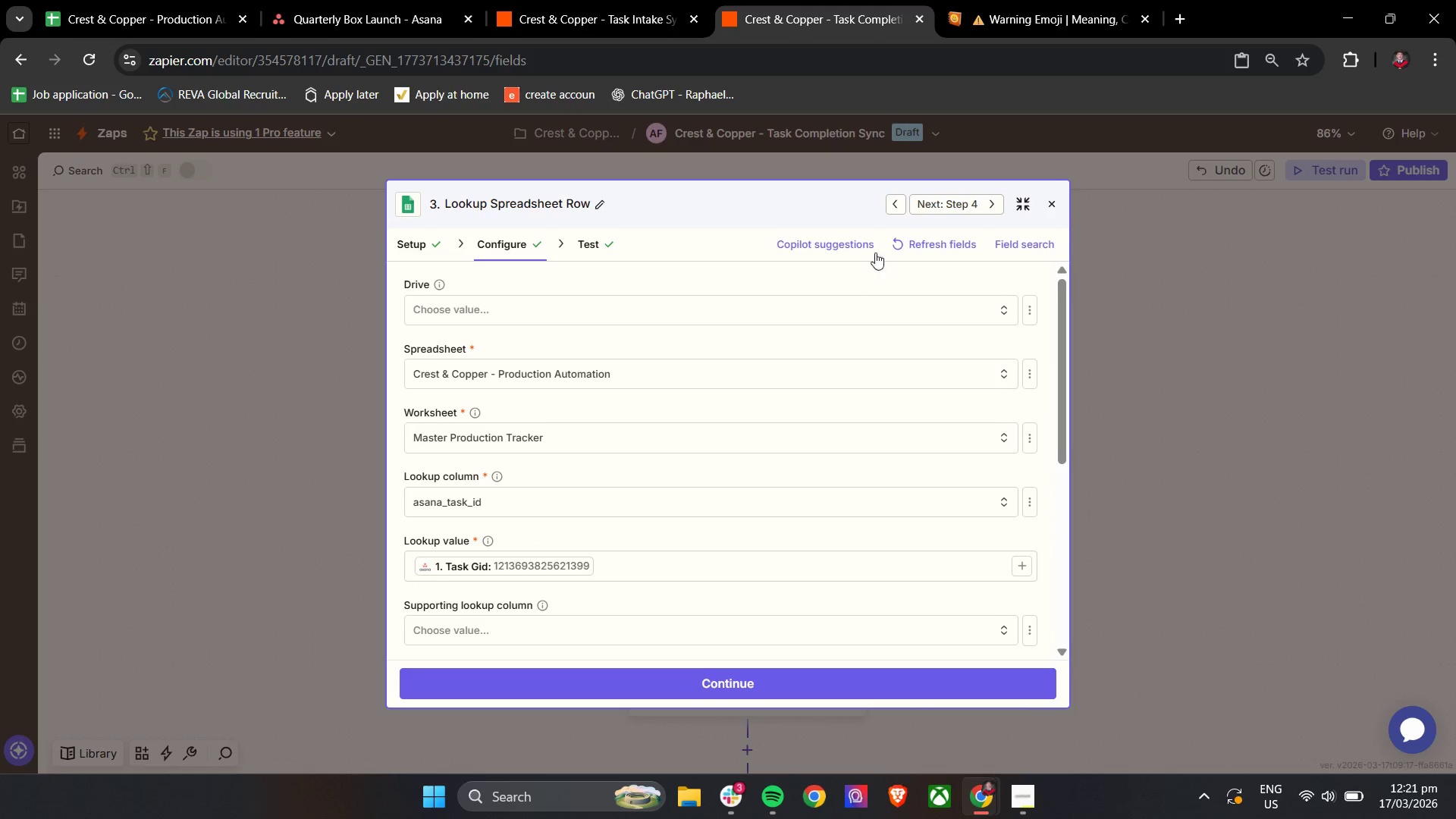 
left_click([923, 244])
 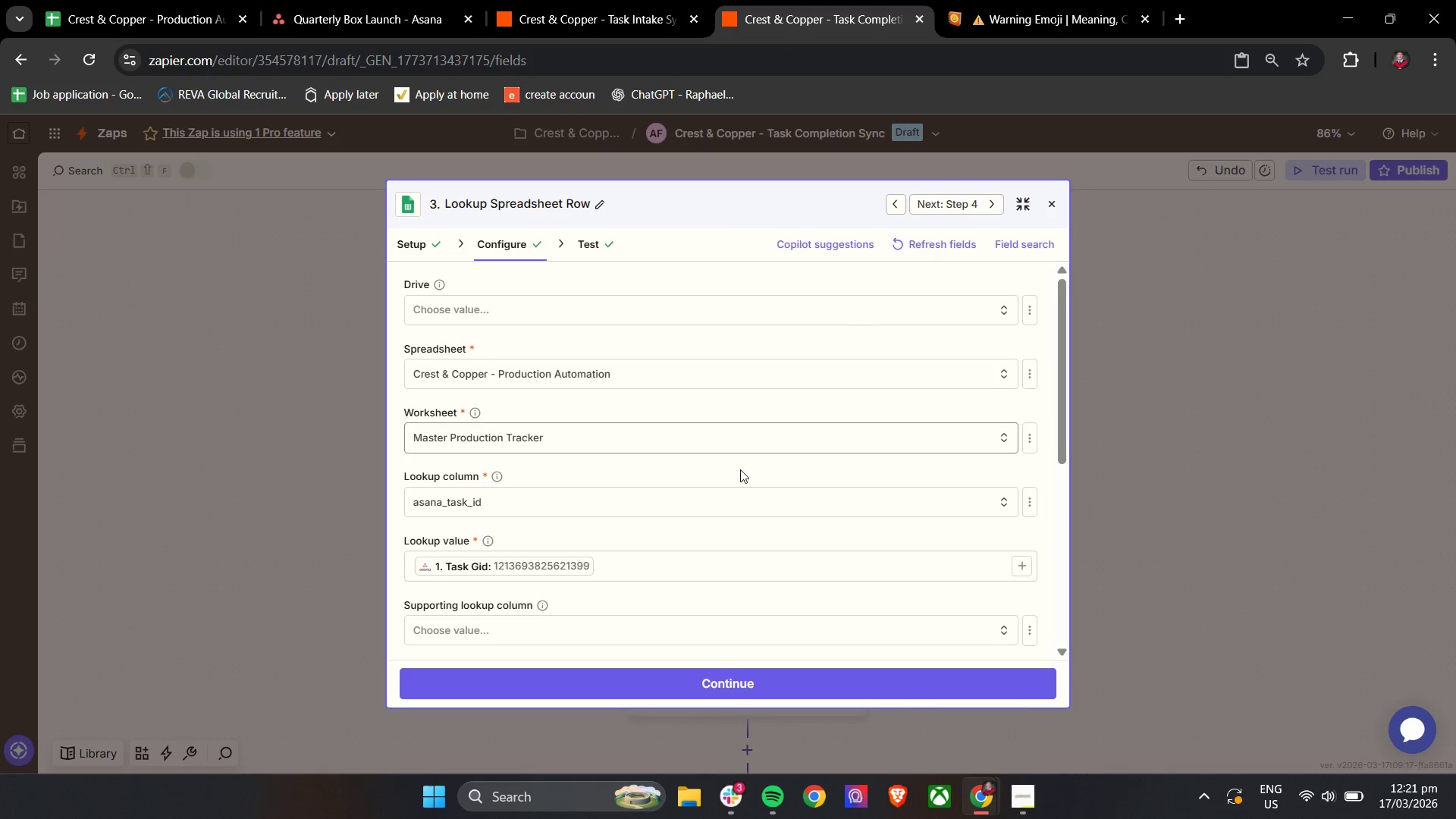 
left_click([507, 691])